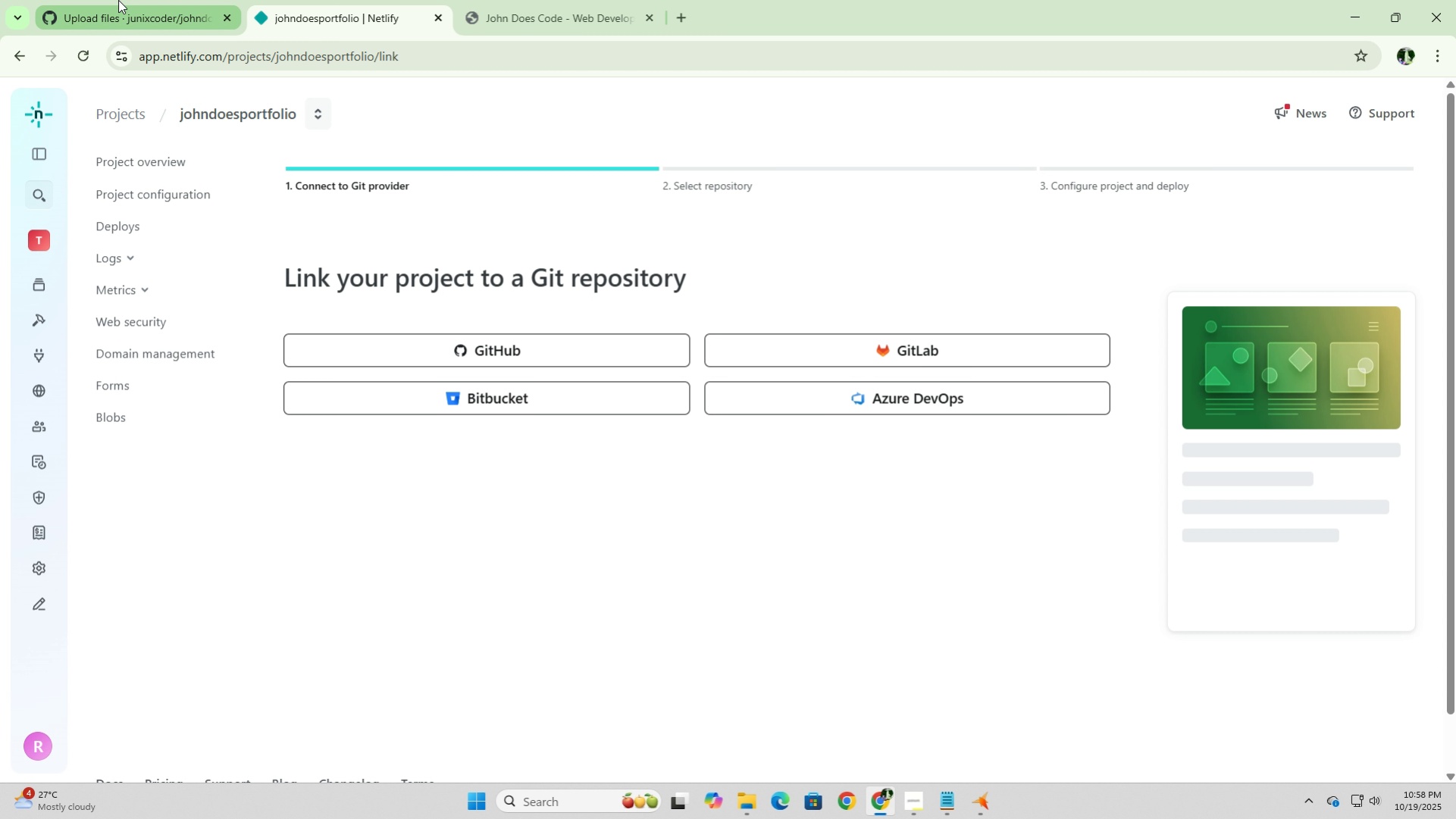 
left_click([118, 0])
 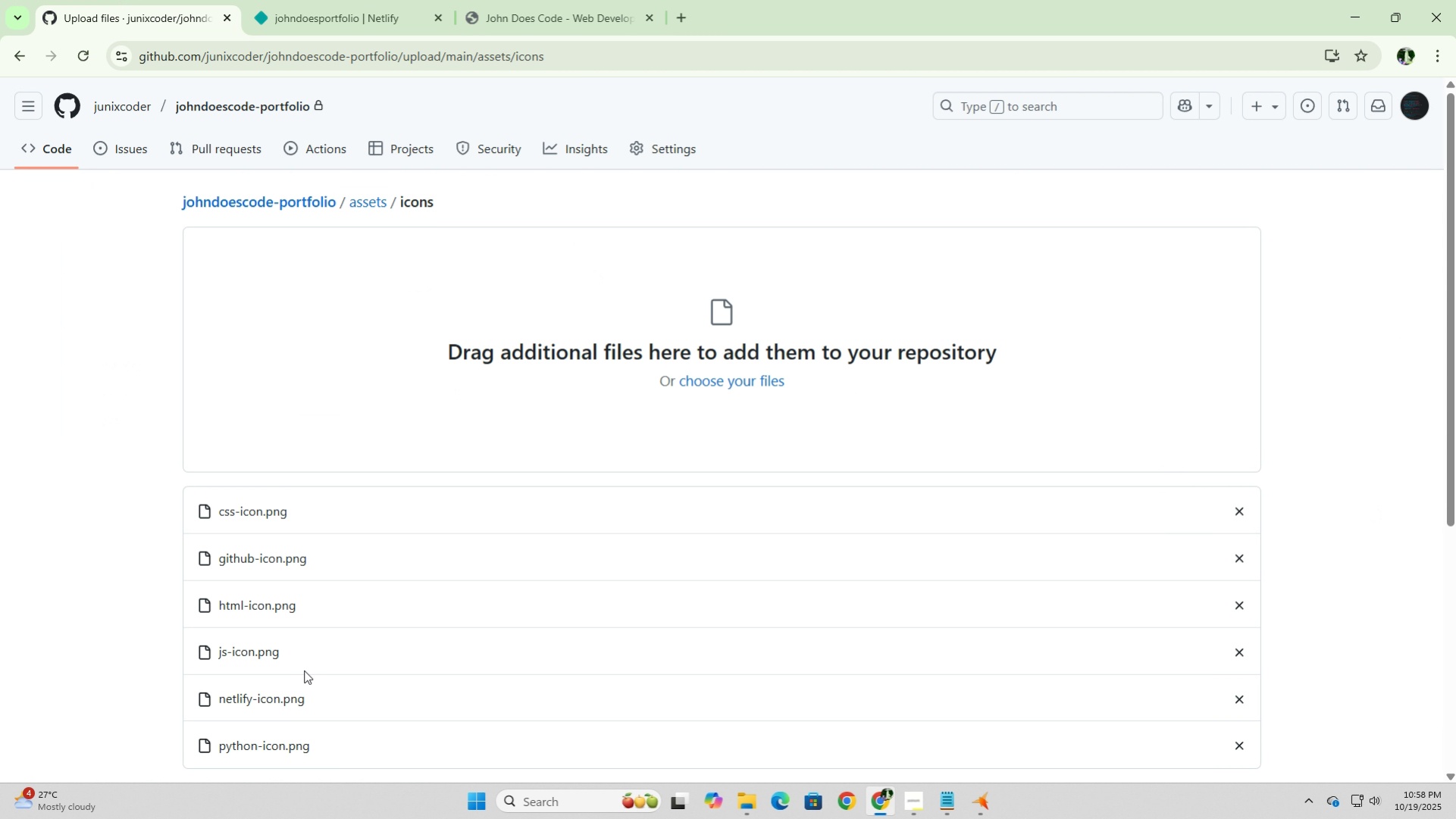 
scroll: coordinate [650, 467], scroll_direction: down, amount: 4.0
 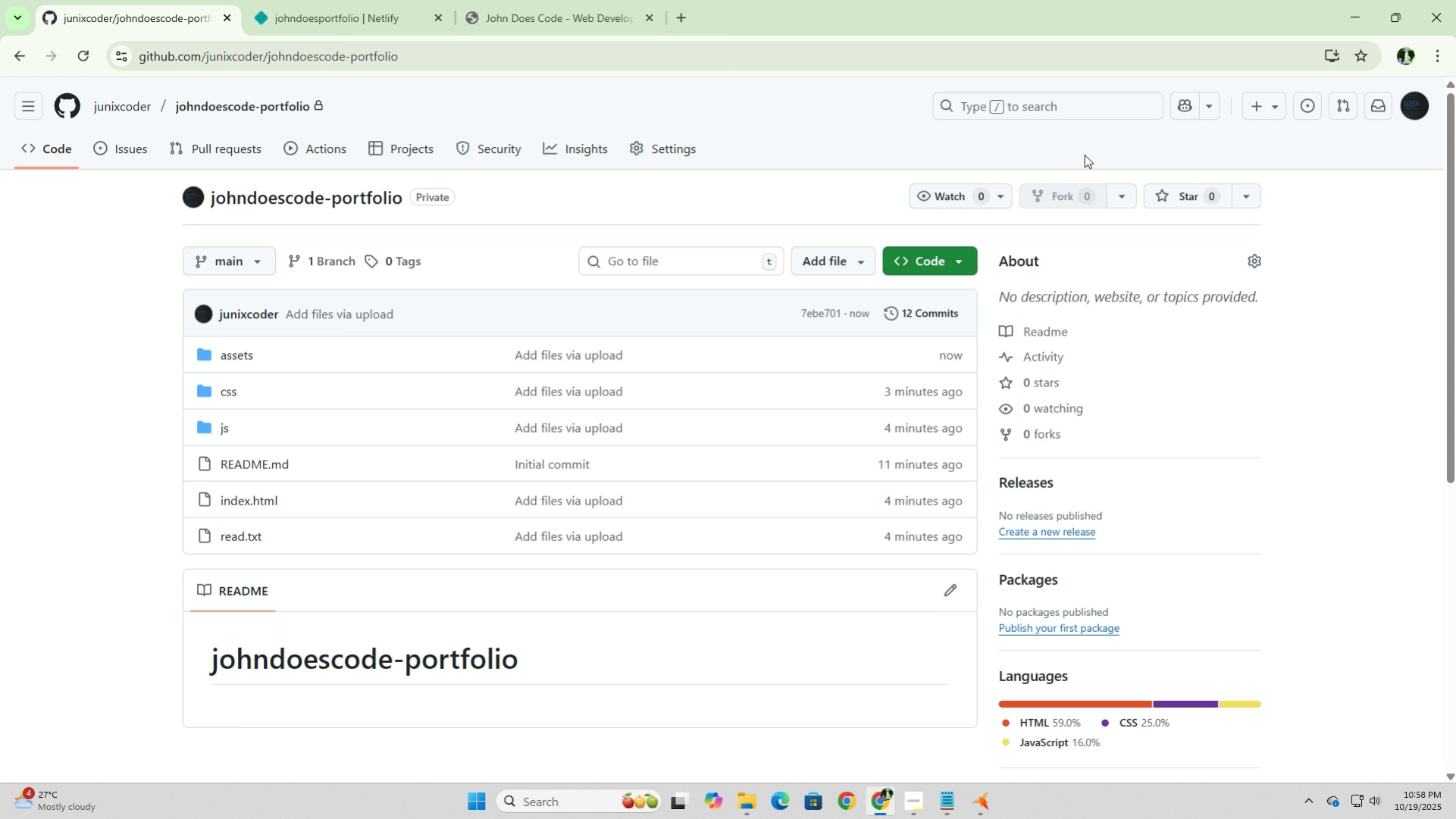 
wait(17.55)
 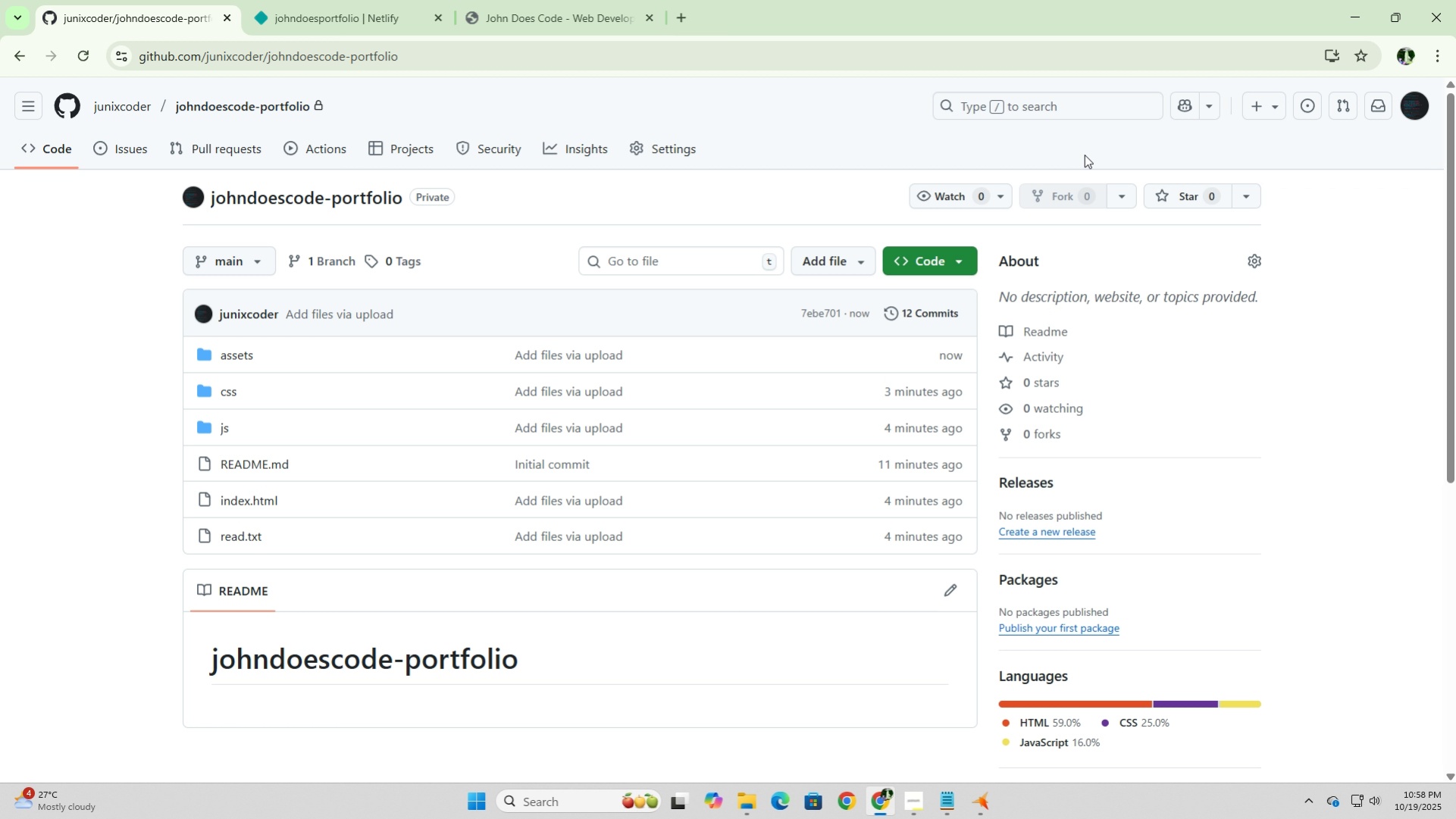 
left_click([1116, 299])
 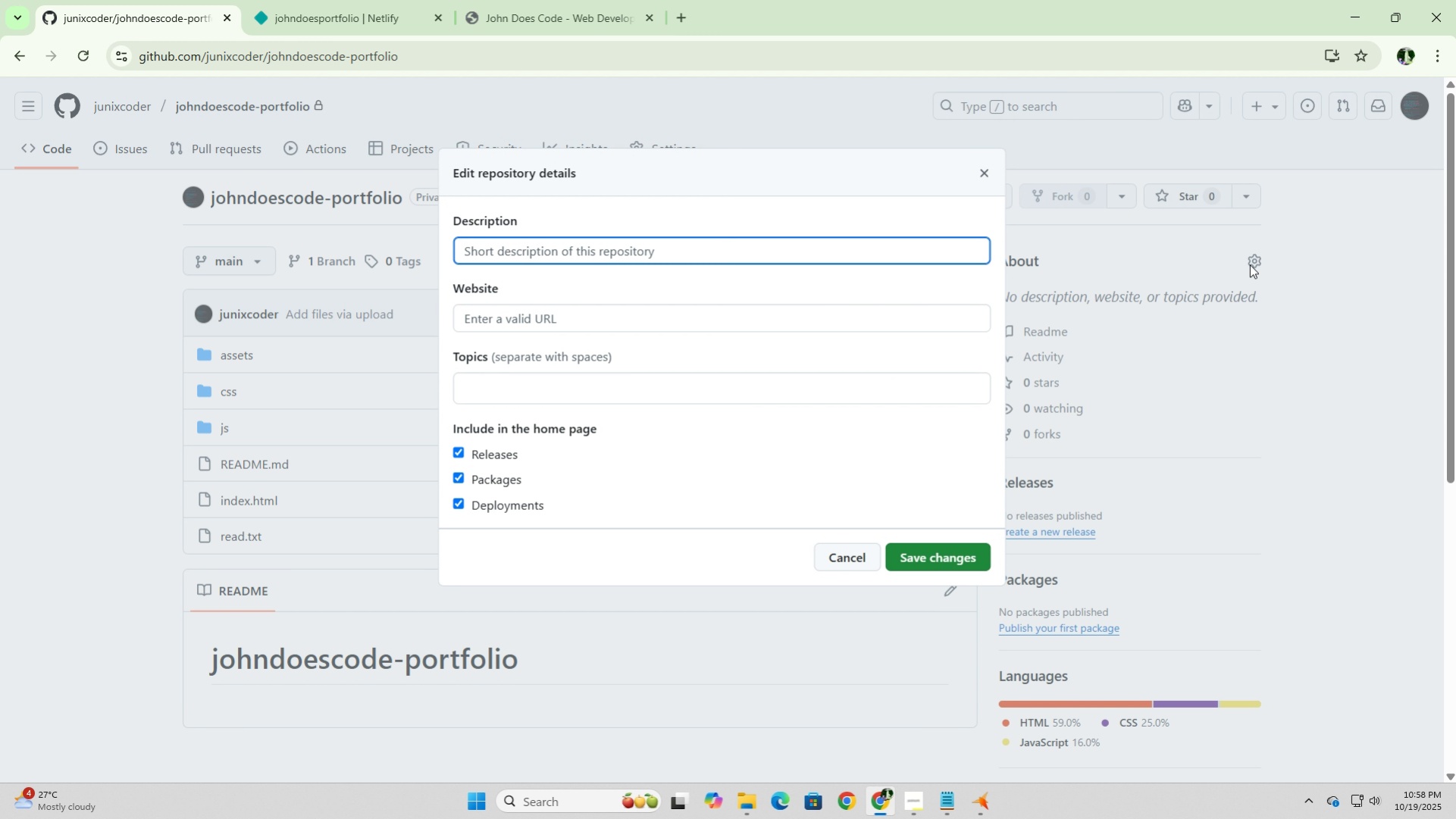 
wait(7.46)
 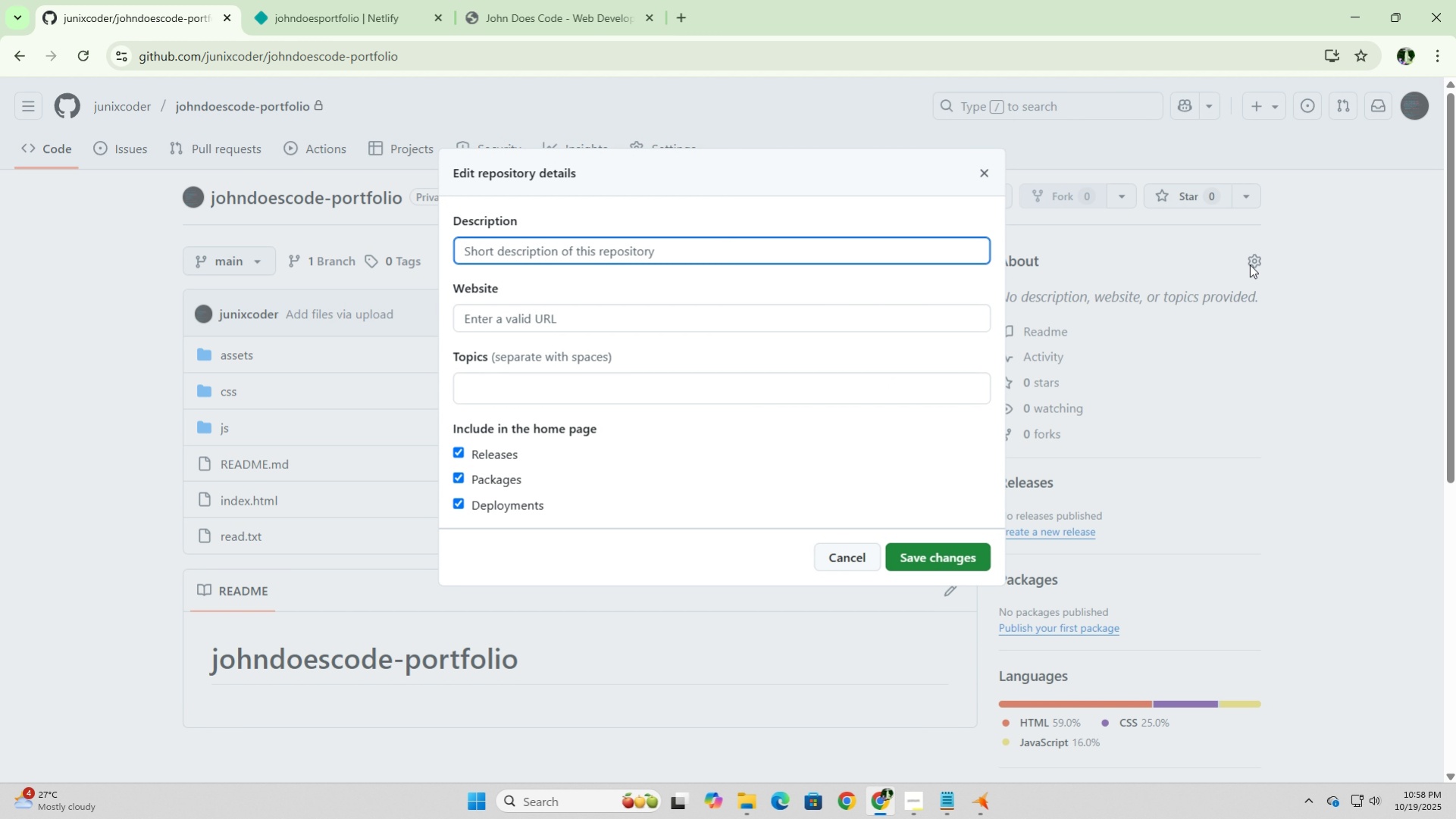 
left_click_drag(start_coordinate=[630, 175], to_coordinate=[919, 212])
 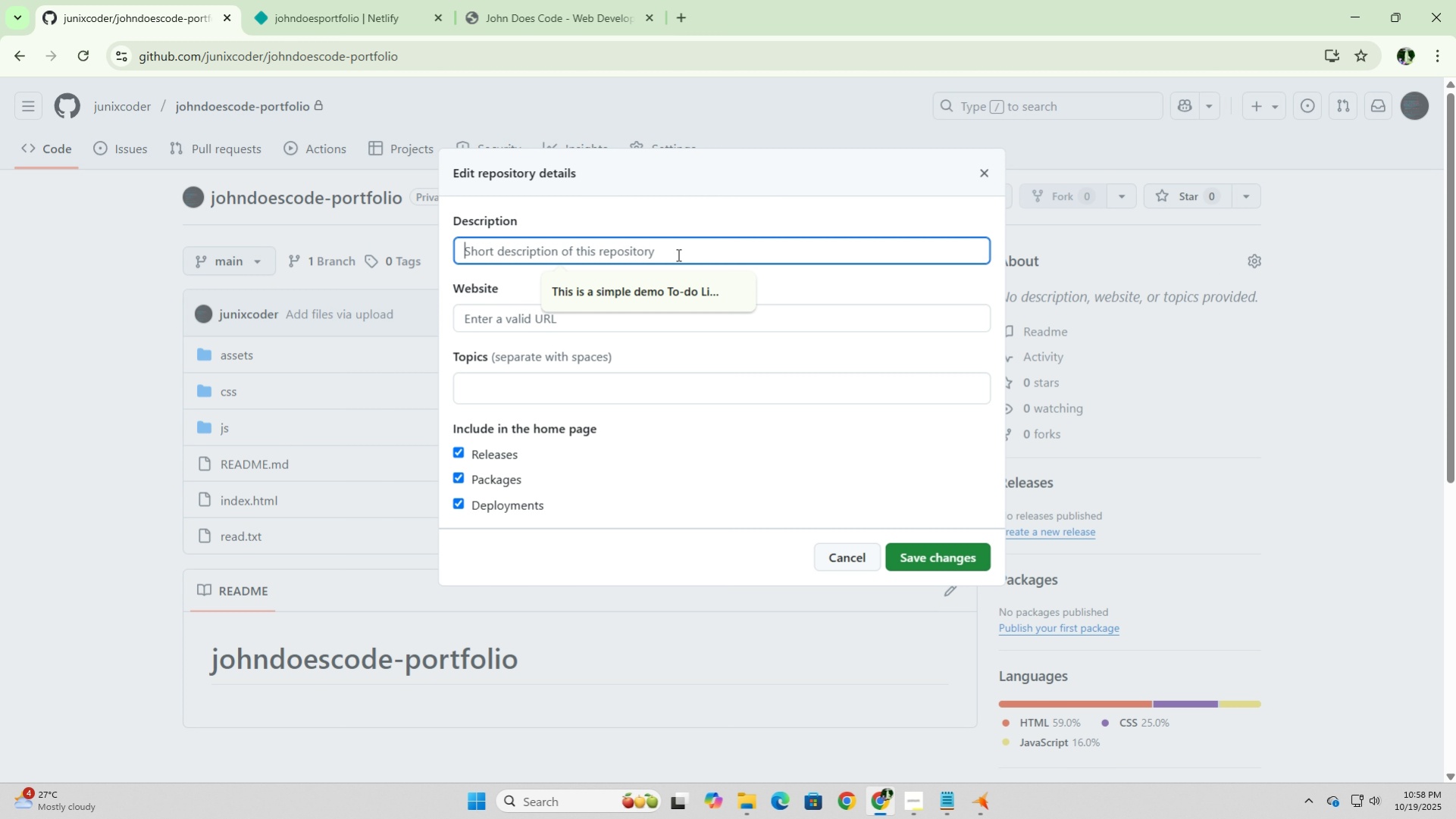 
wait(6.83)
 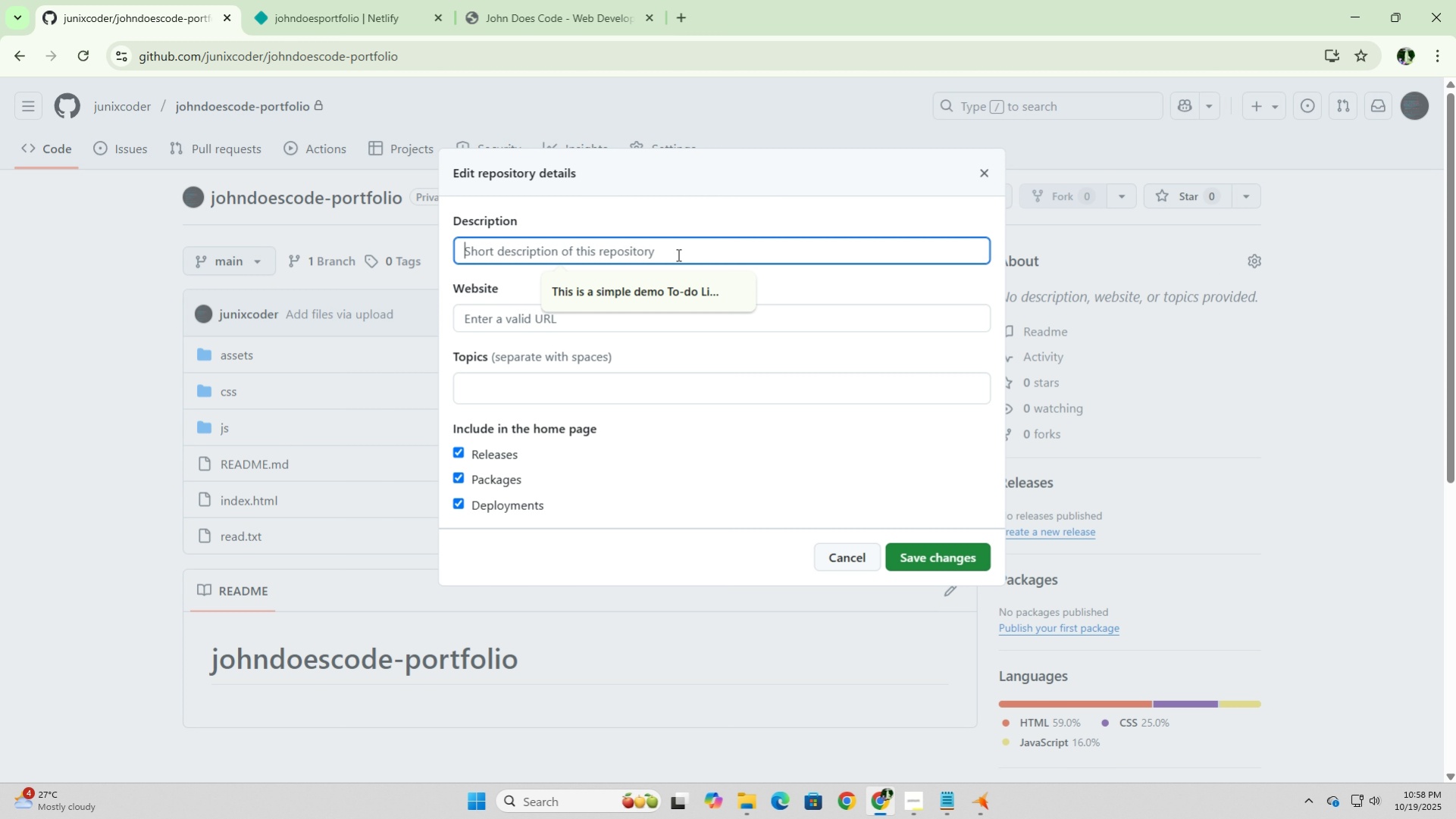 
hold_key(key=ShiftLeft, duration=0.42)
 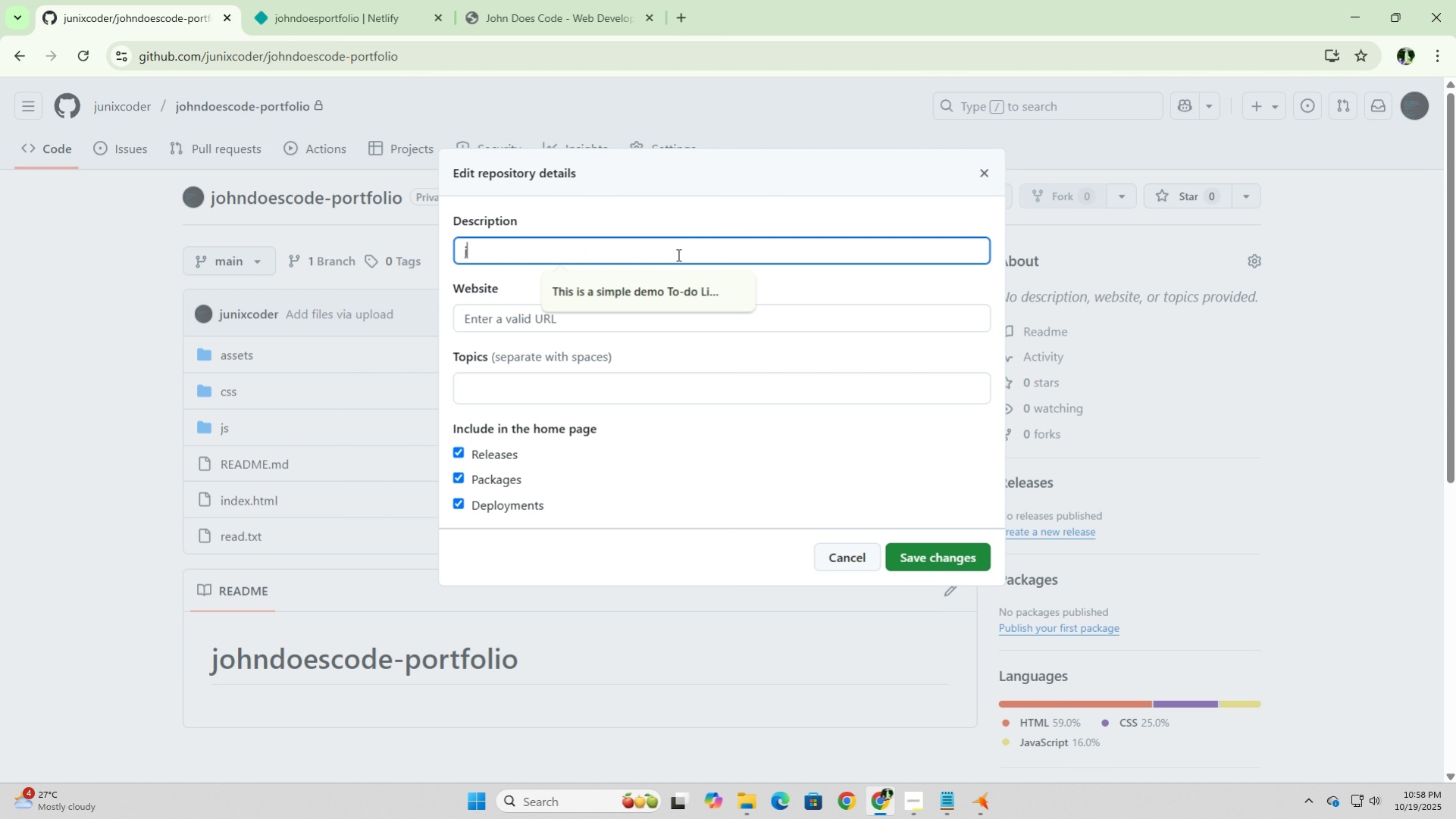 
type(johndoescode-portfolio repository)
 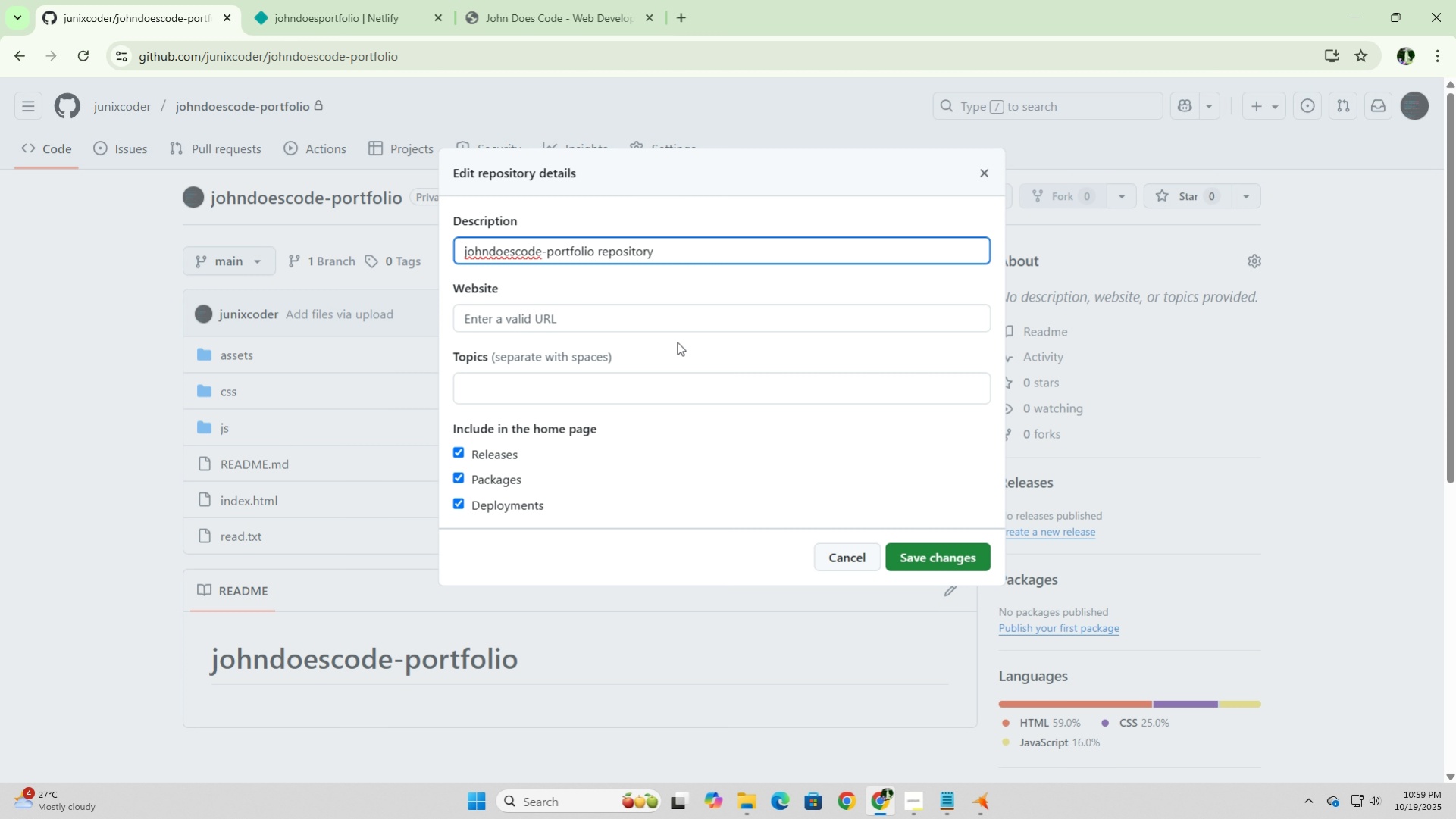 
wait(6.31)
 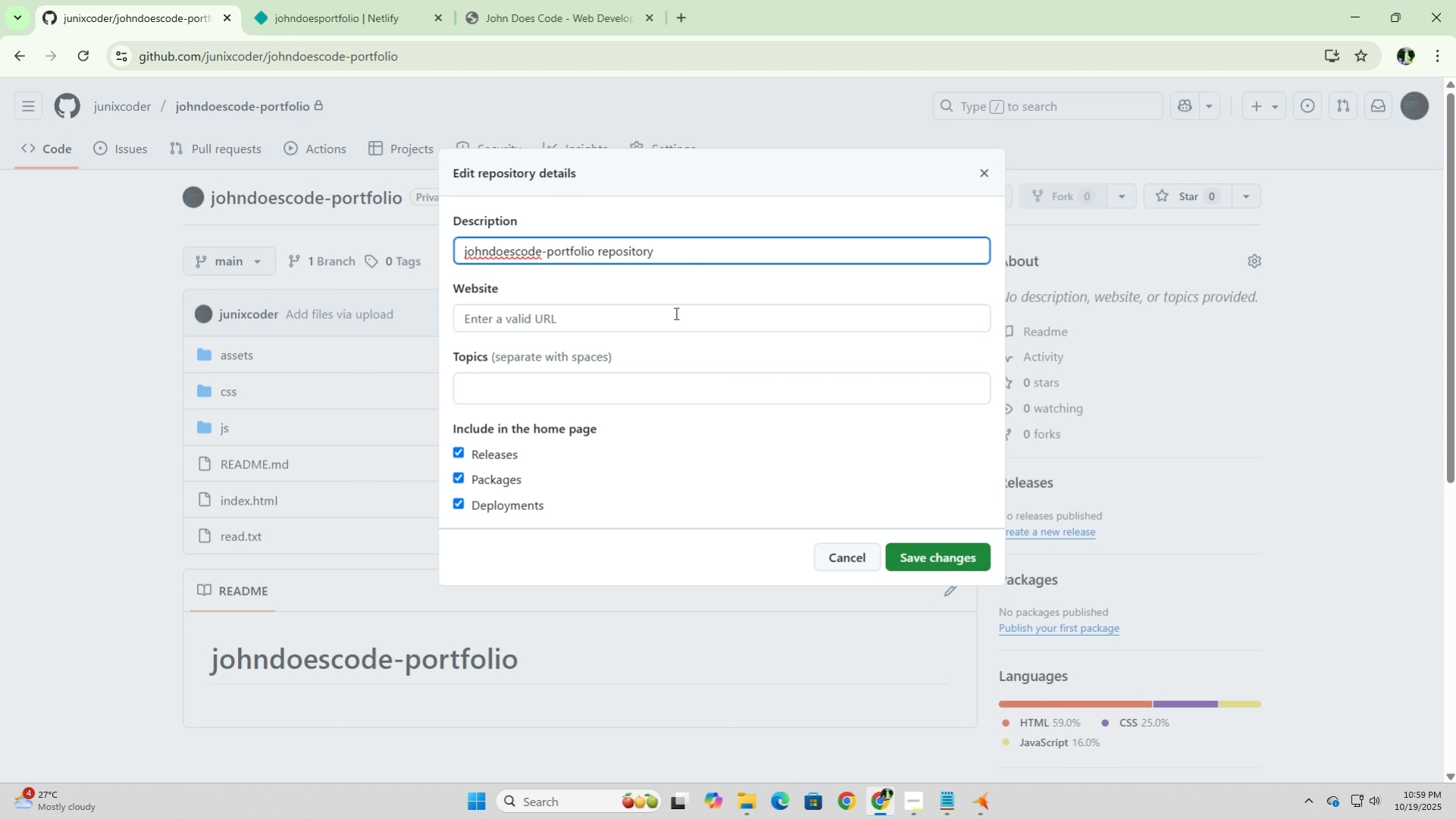 
left_click([679, 383])
 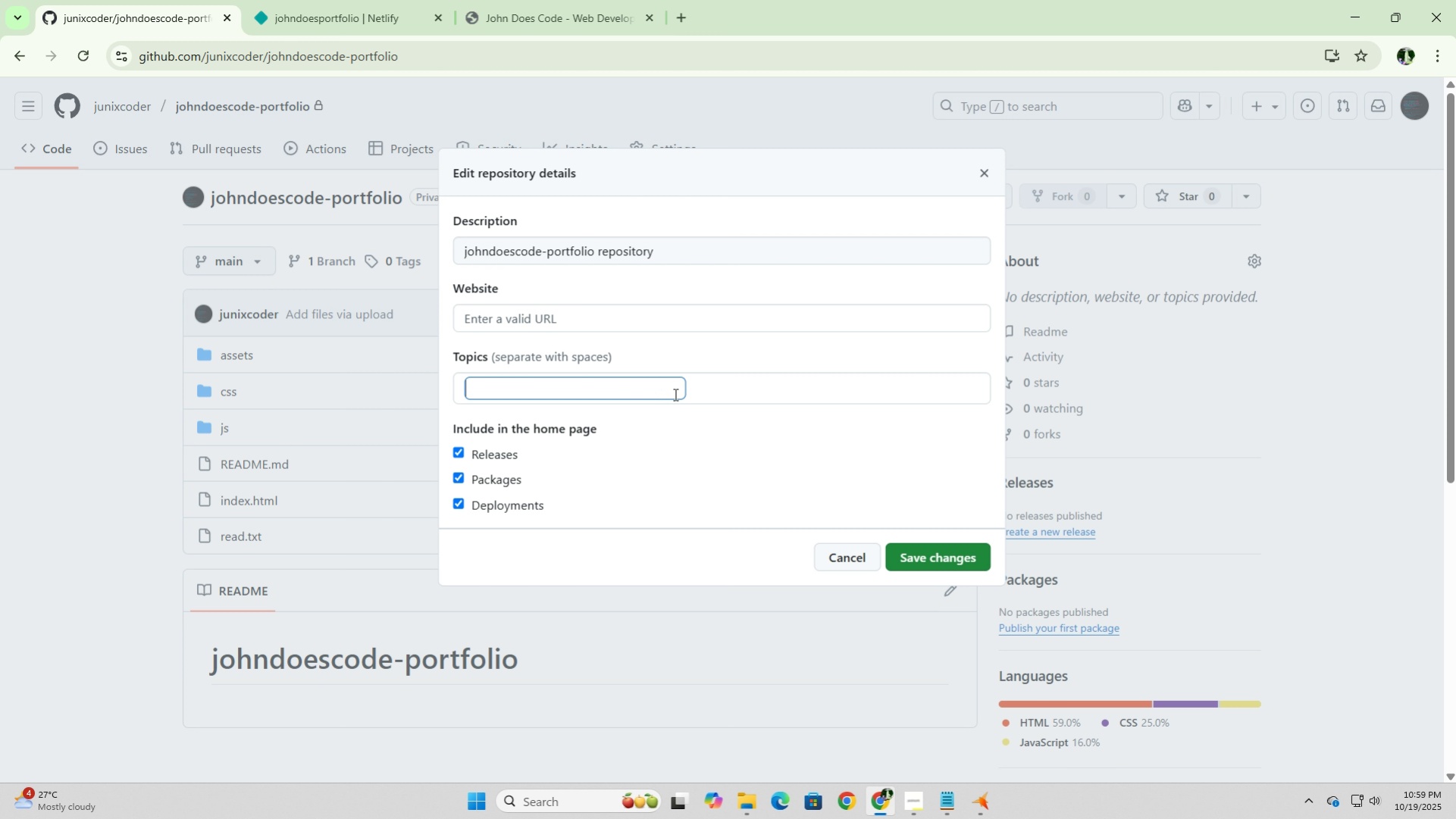 
left_click([722, 388])
 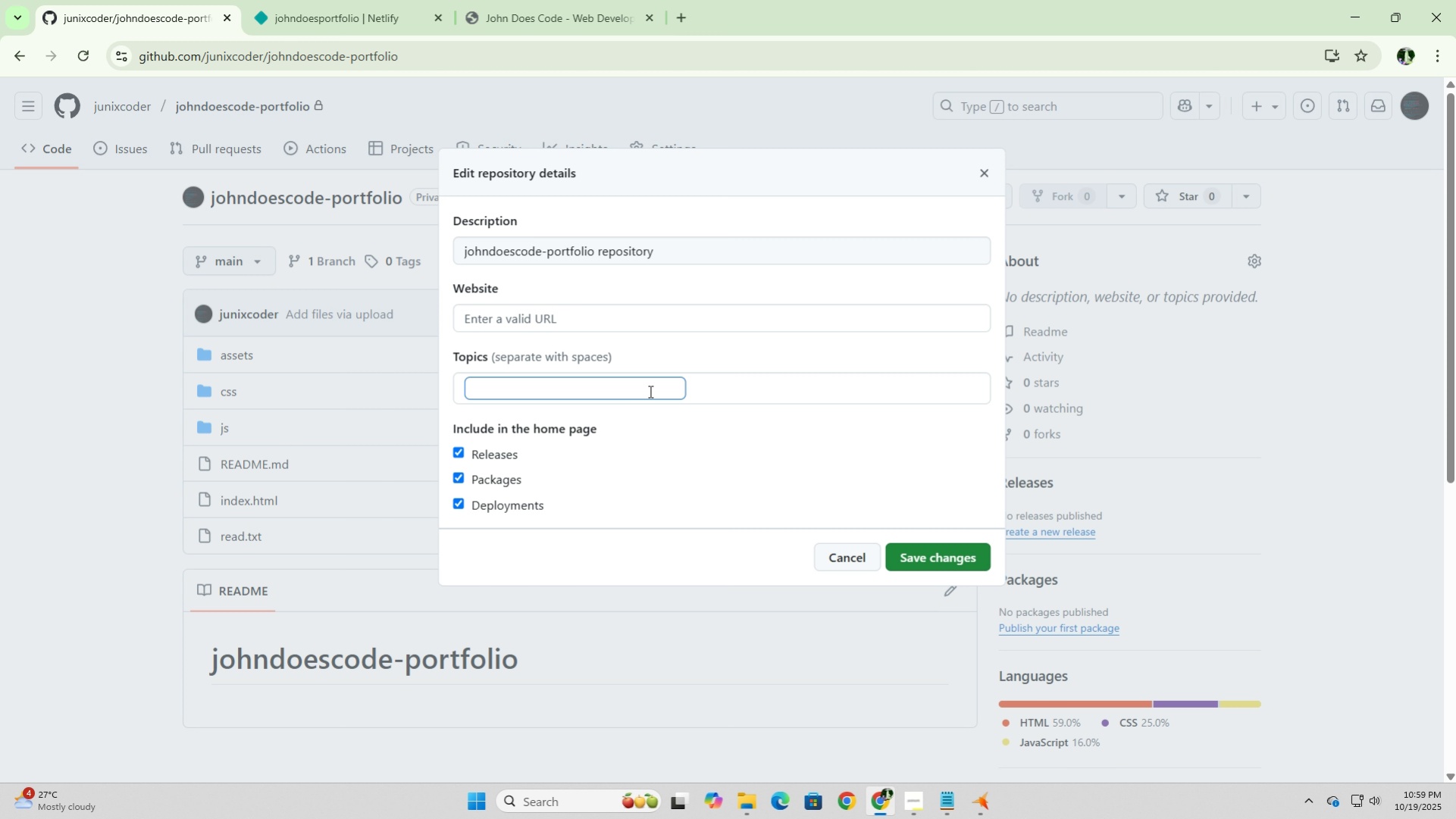 
wait(16.27)
 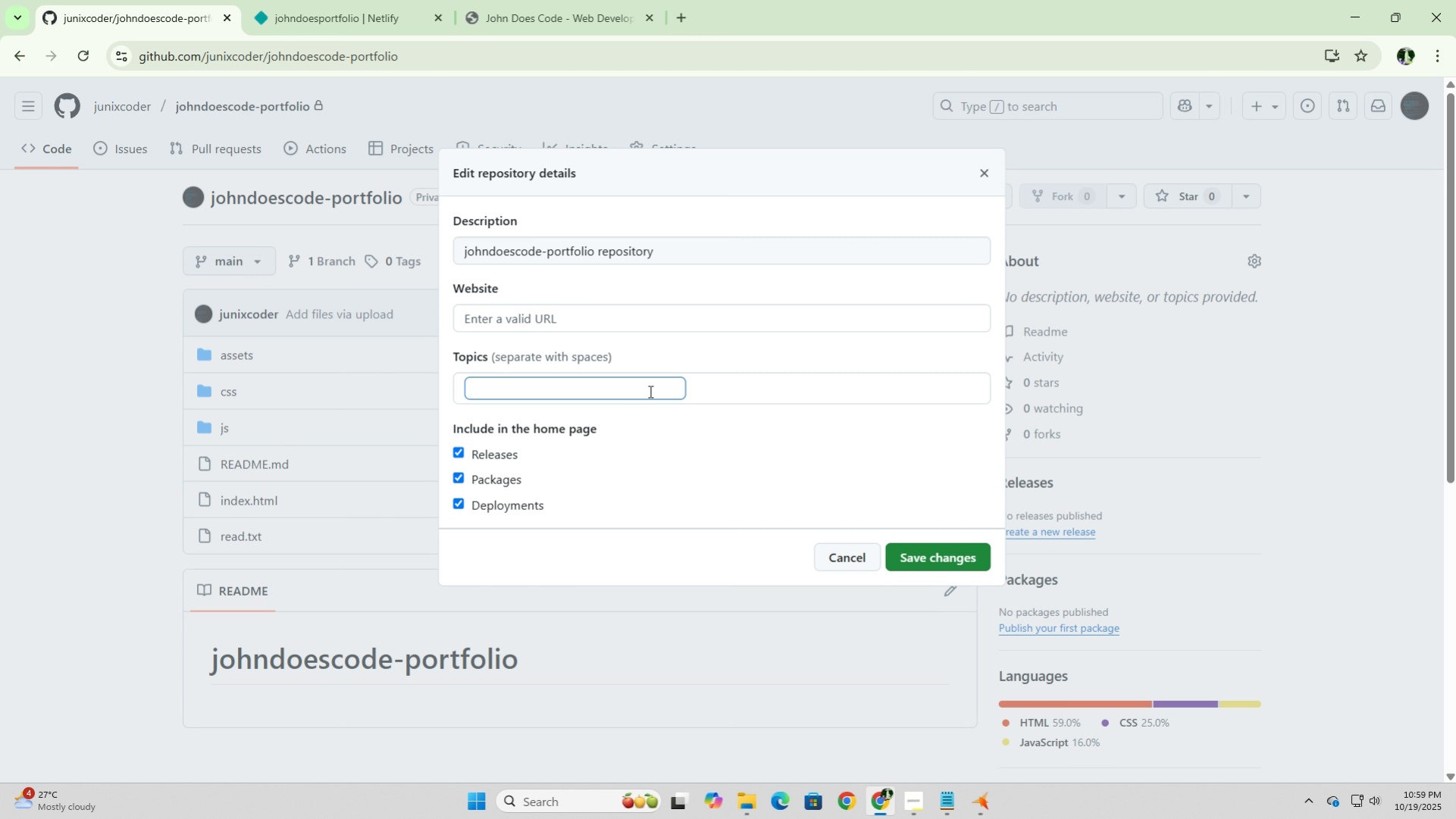 
left_click([457, 506])
 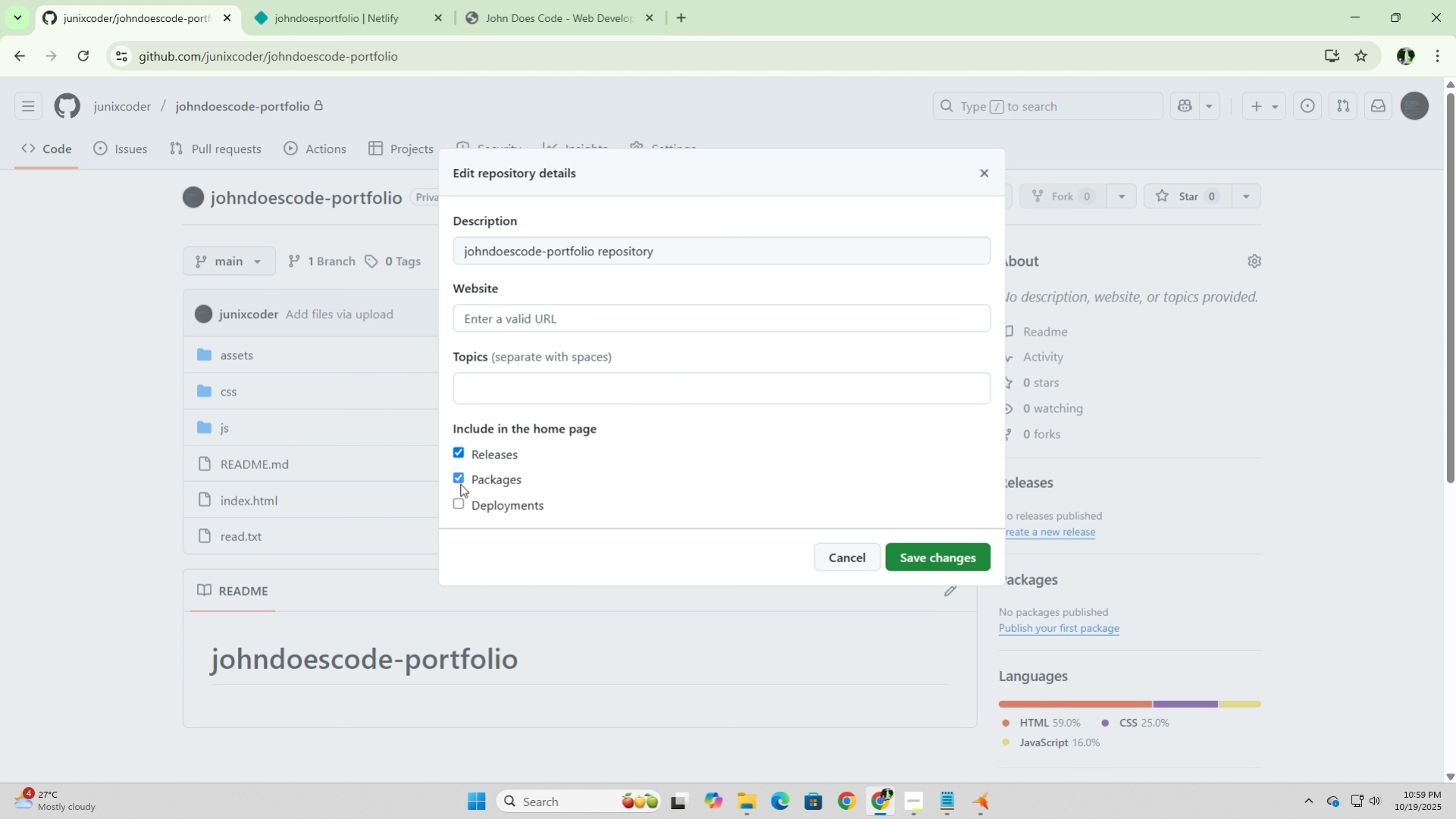 
left_click([460, 483])
 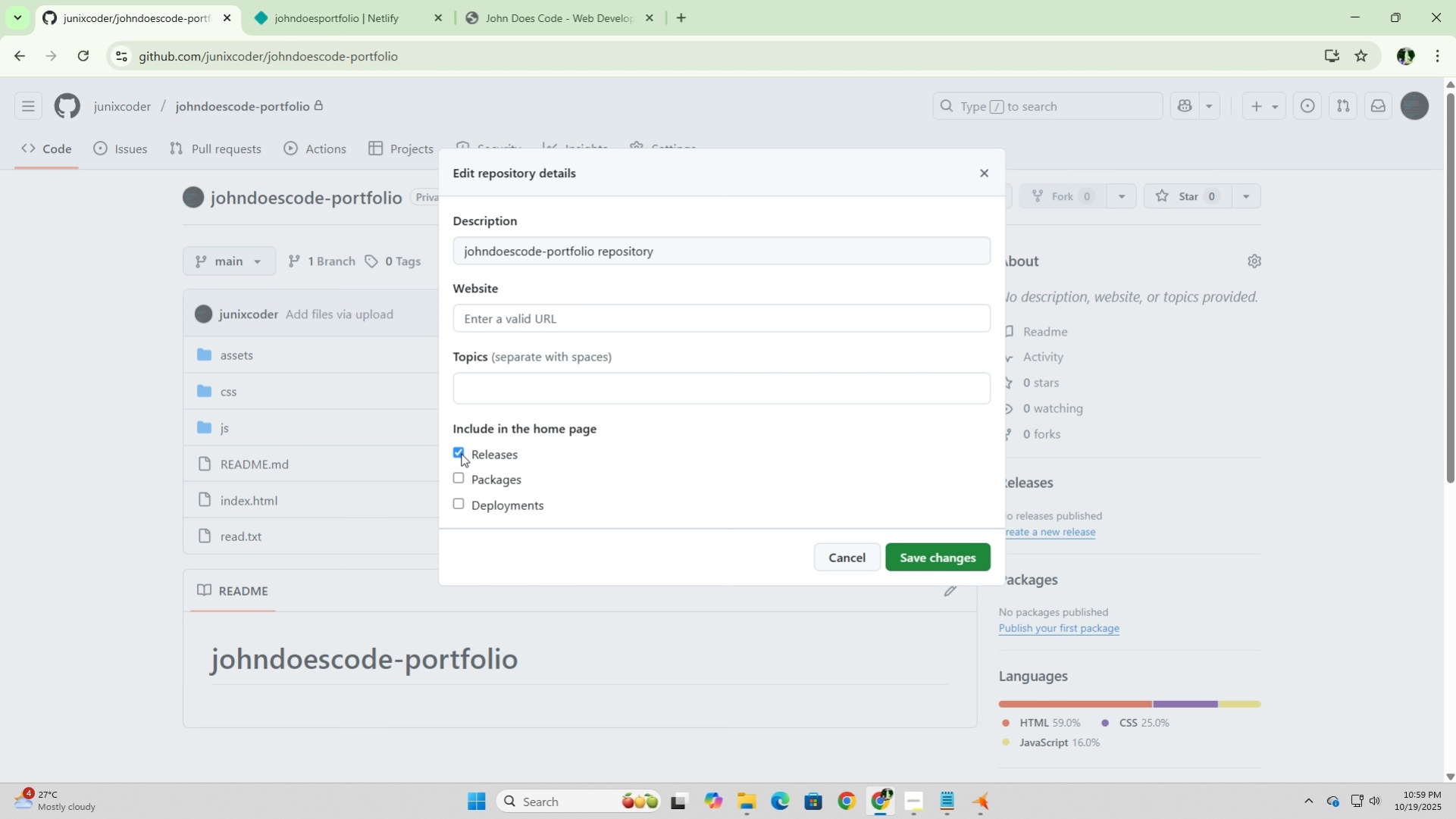 
left_click([461, 453])
 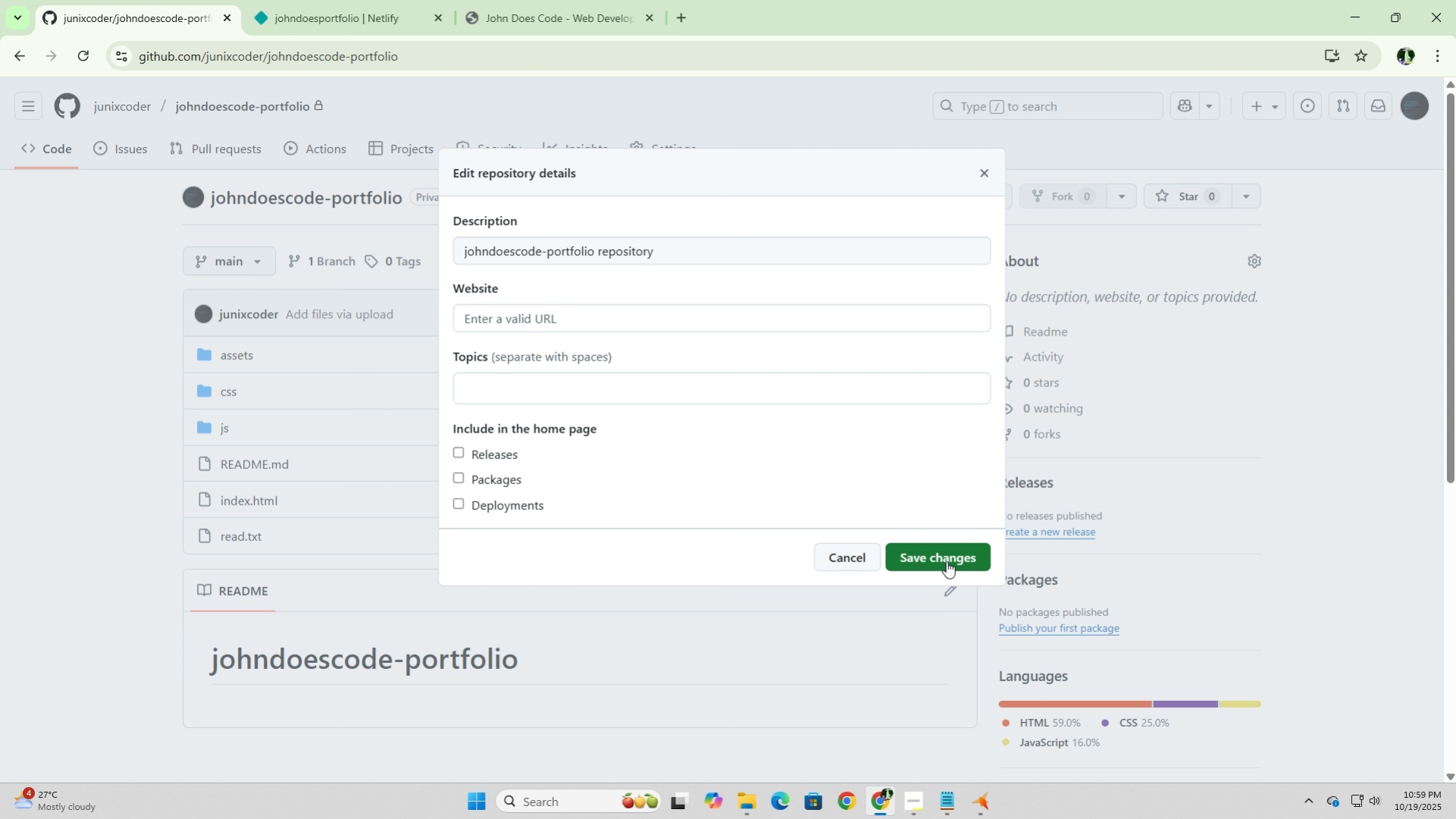 
left_click([946, 561])
 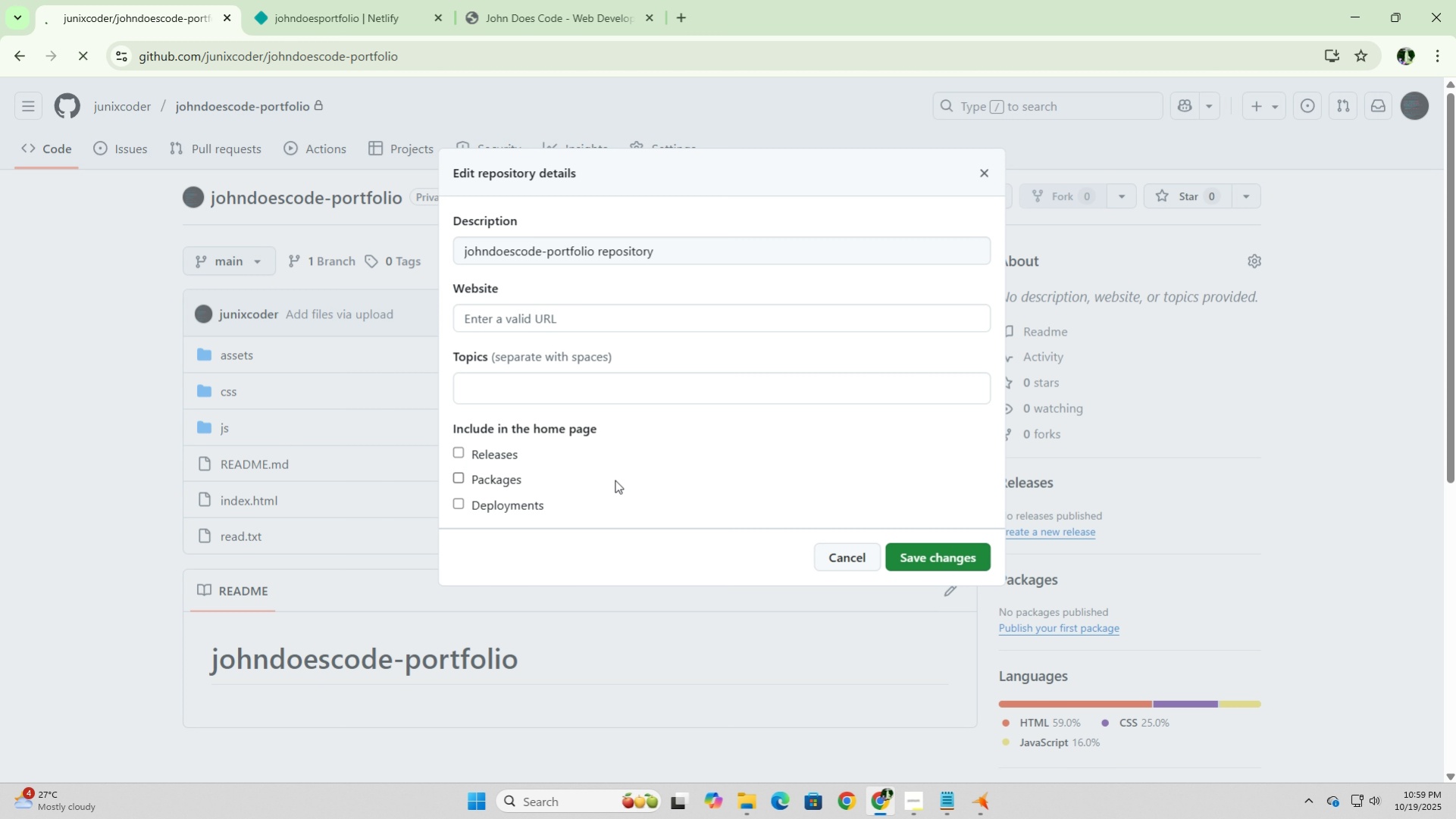 
mouse_move([791, 475])
 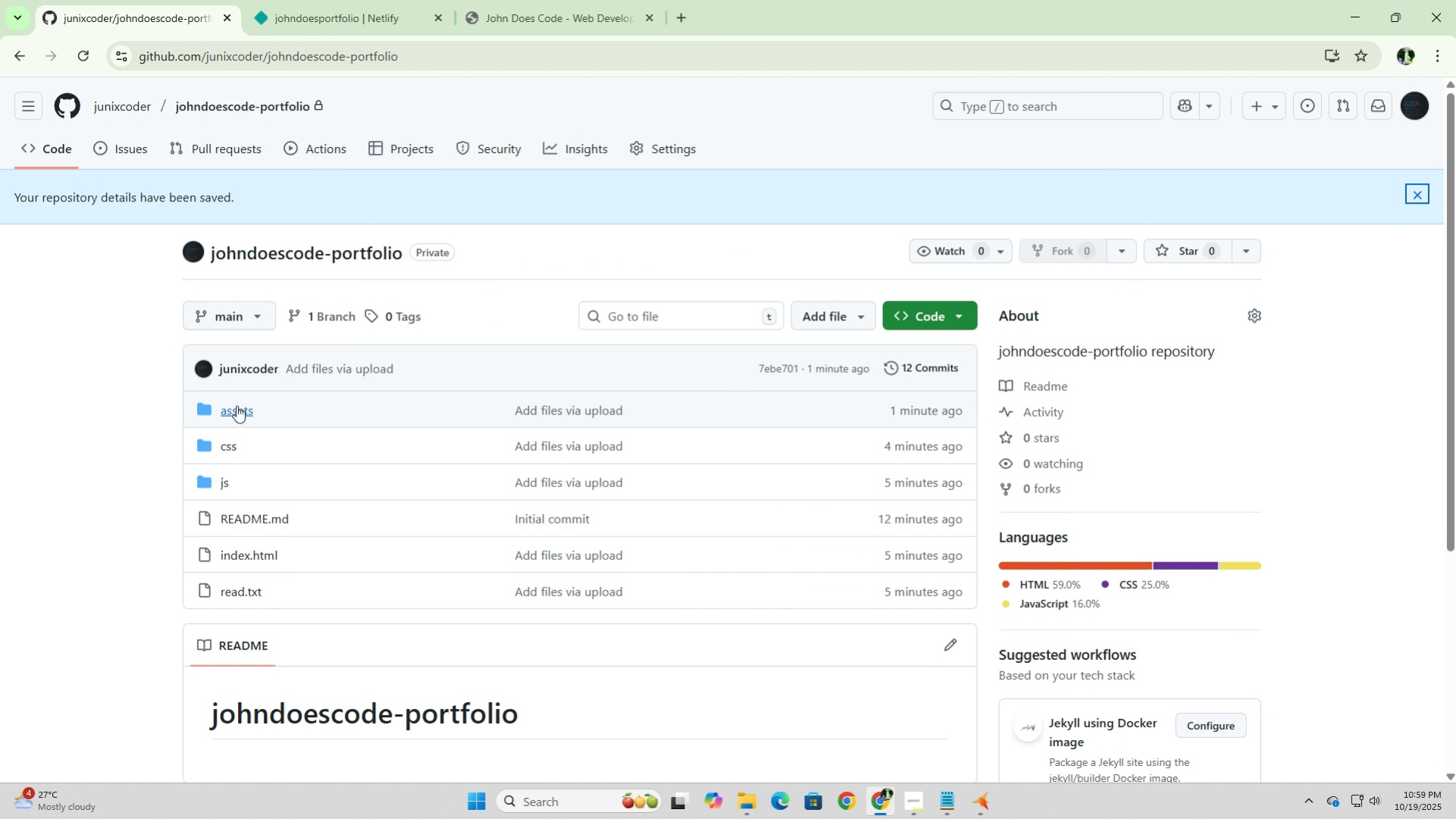 
left_click([236, 405])
 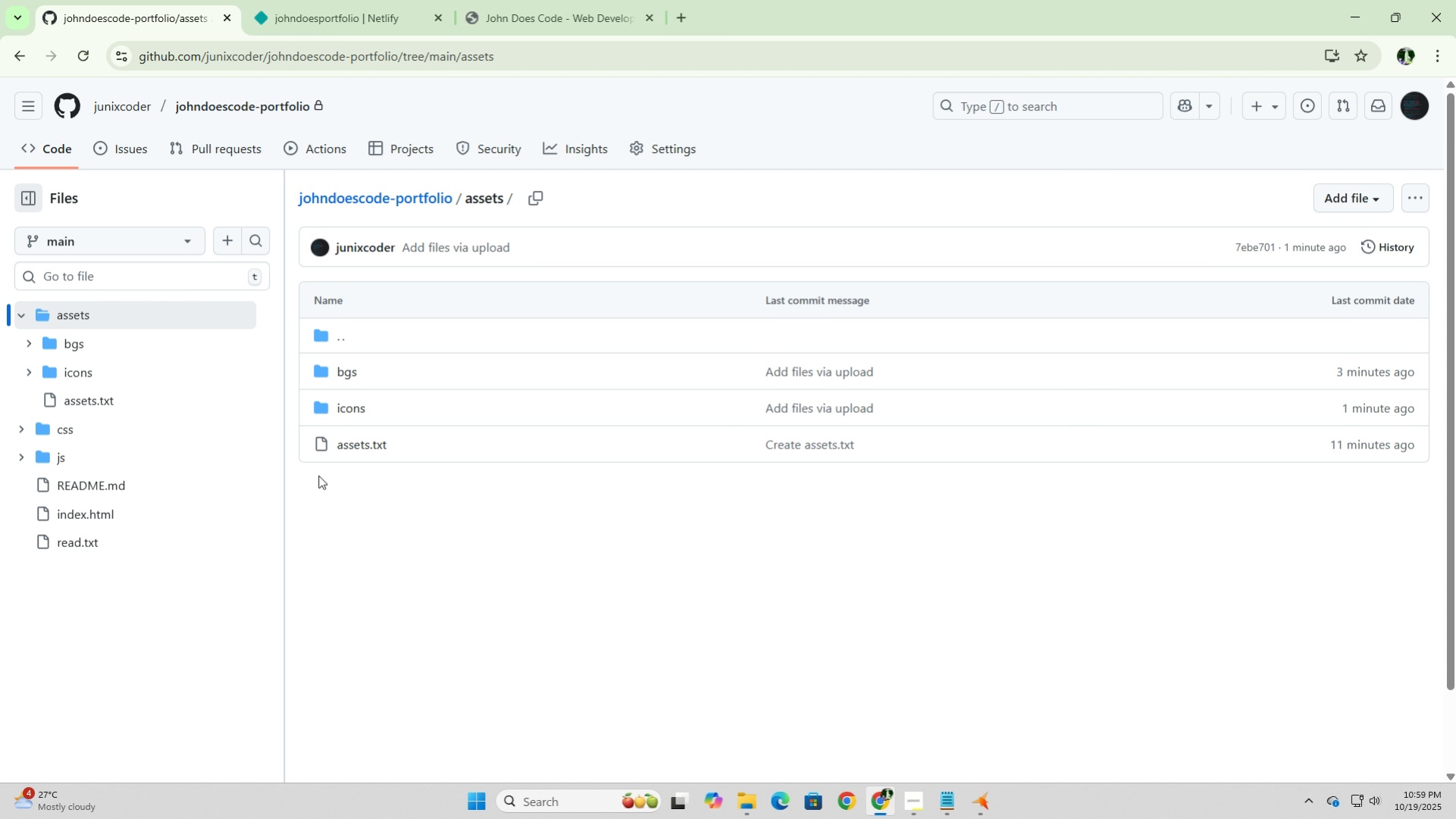 
left_click([344, 412])
 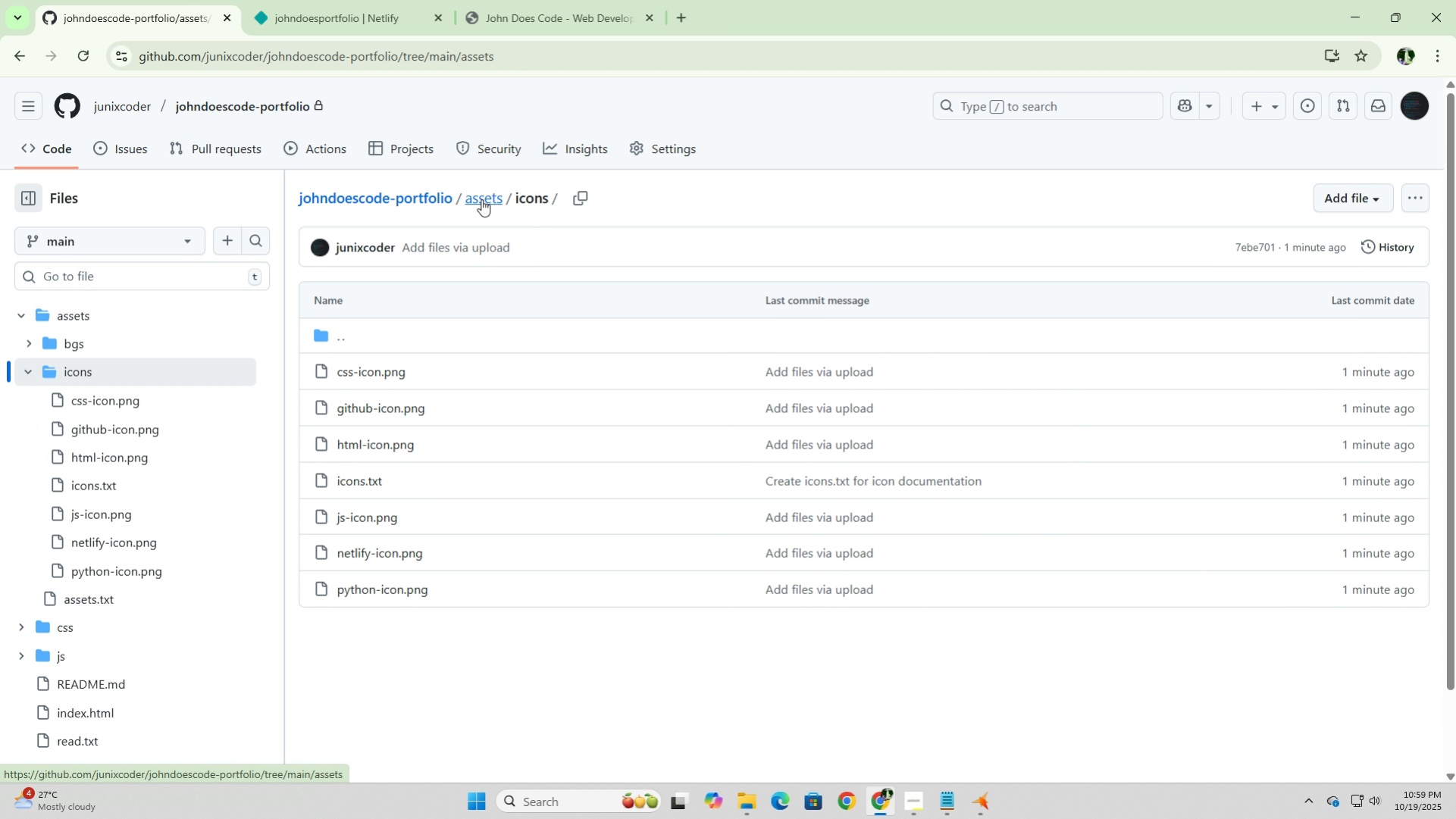 
left_click([481, 199])
 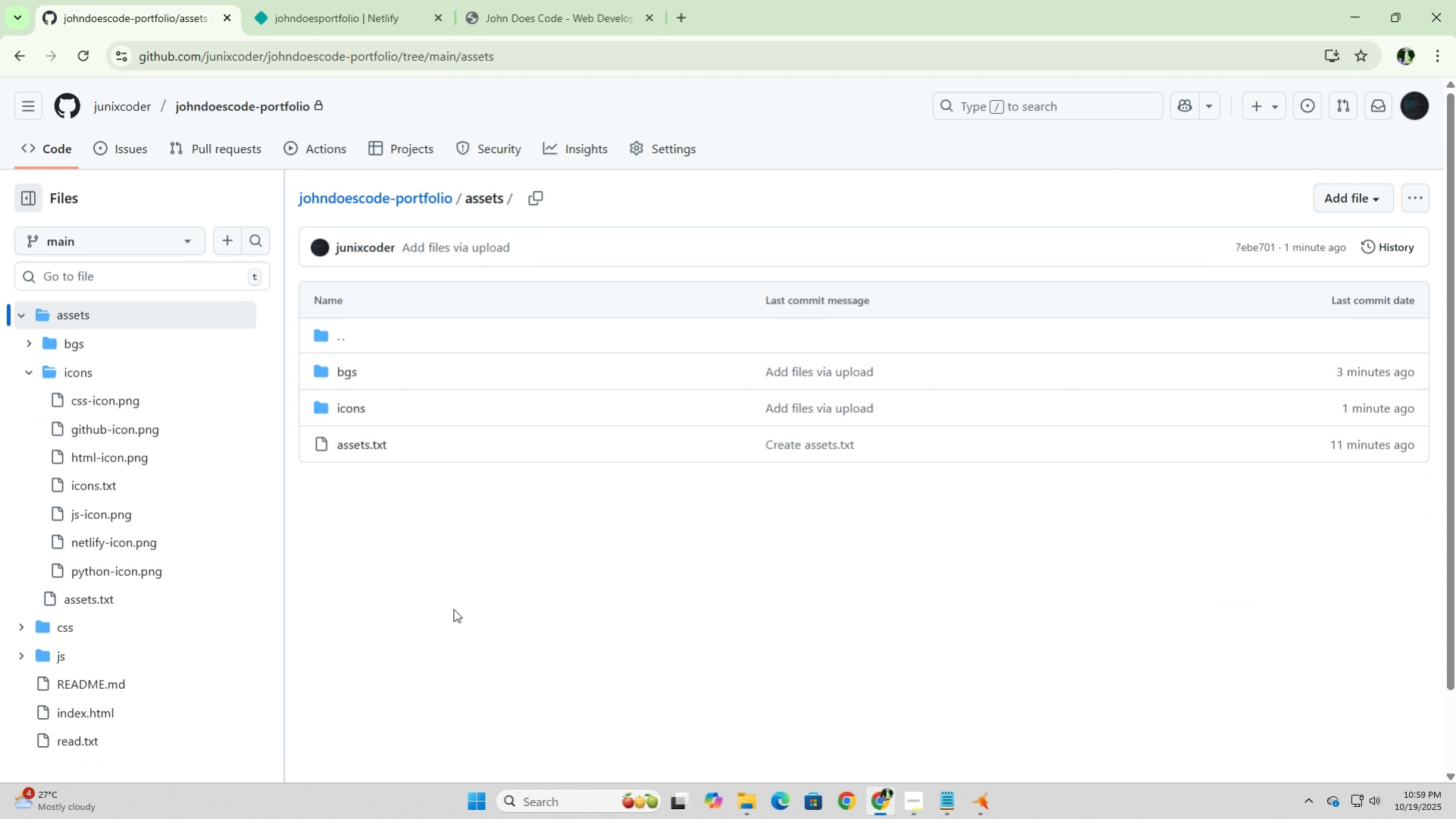 
left_click([464, 574])
 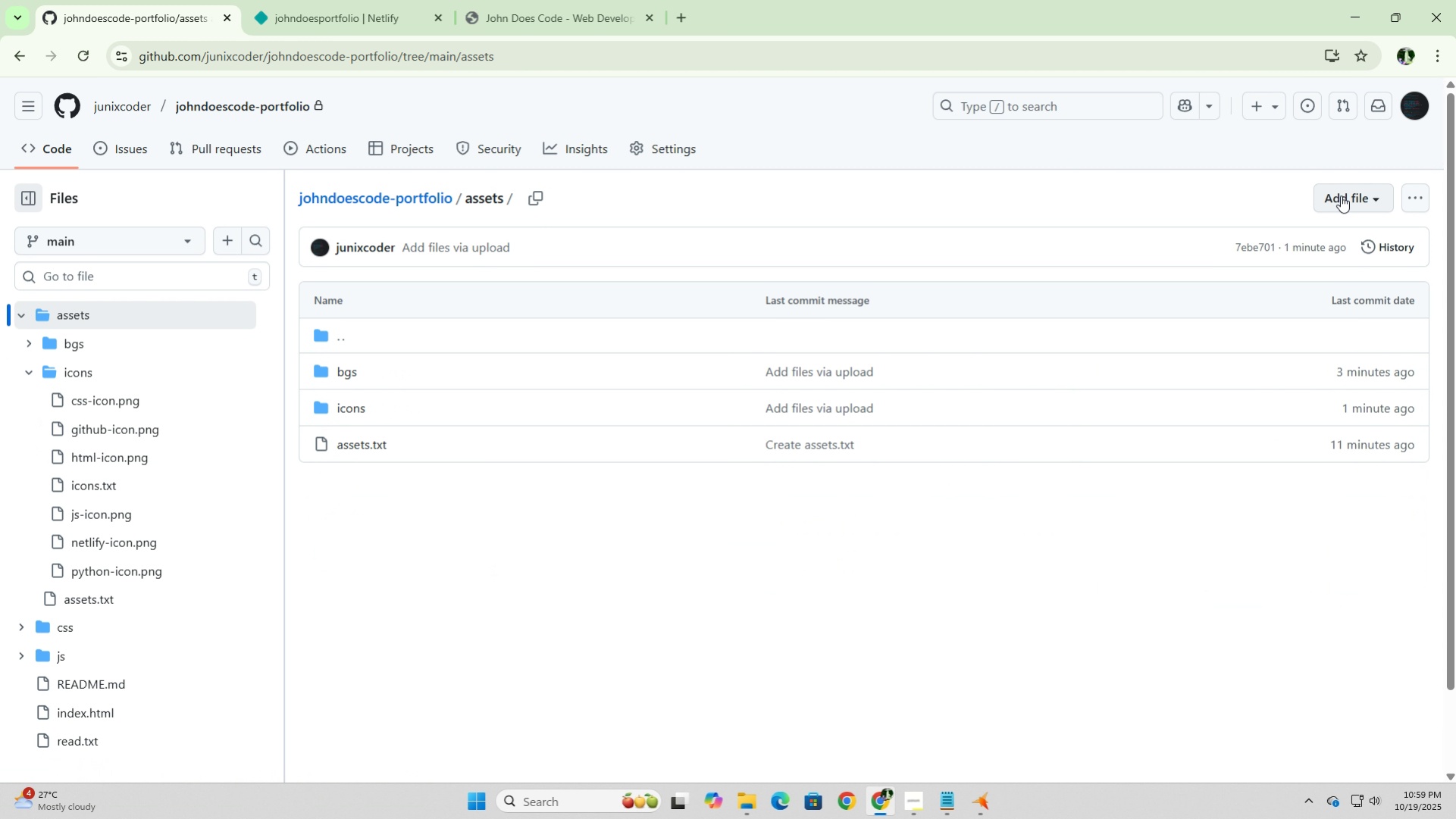 
left_click([1341, 195])
 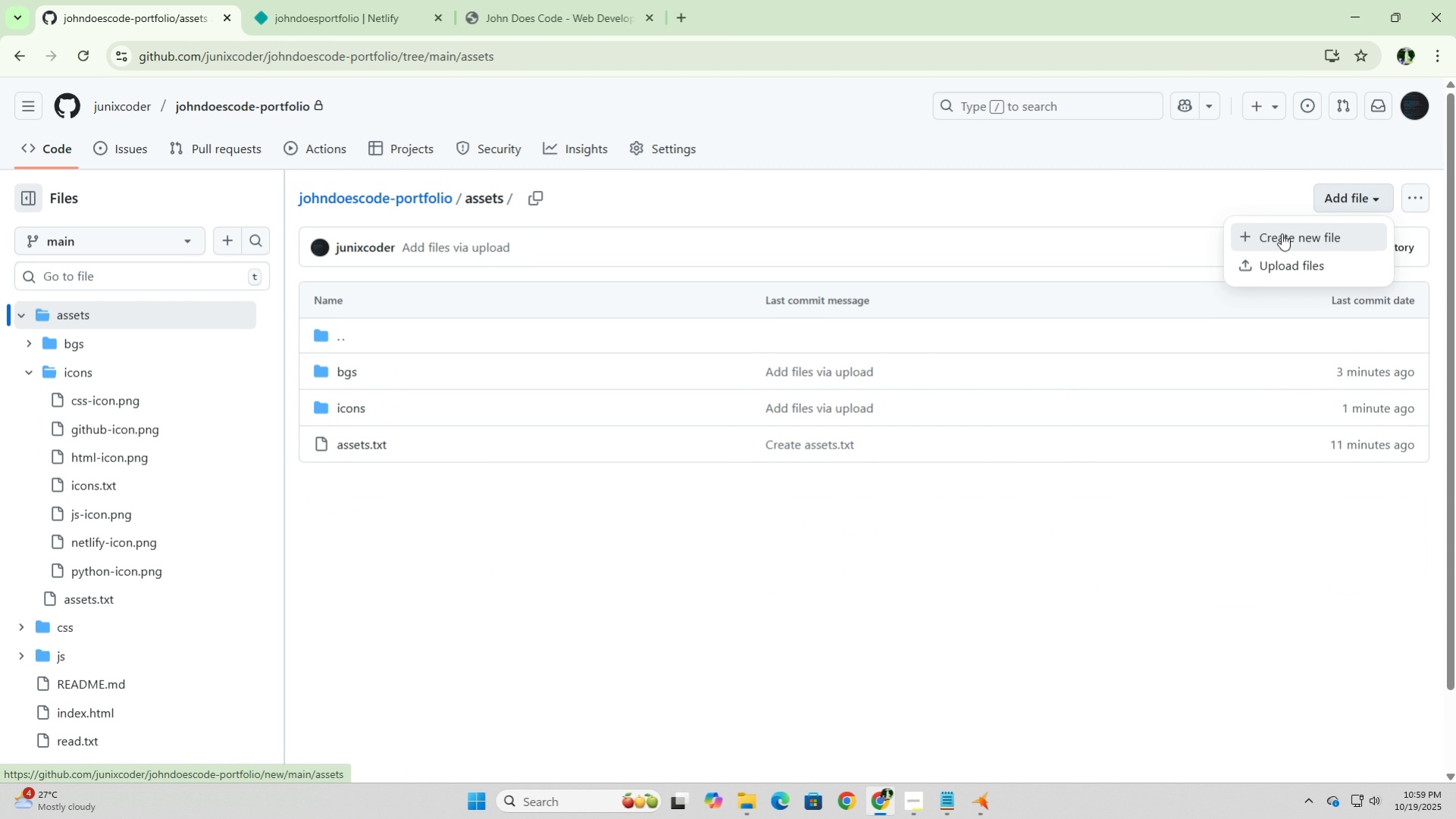 
left_click([1281, 233])
 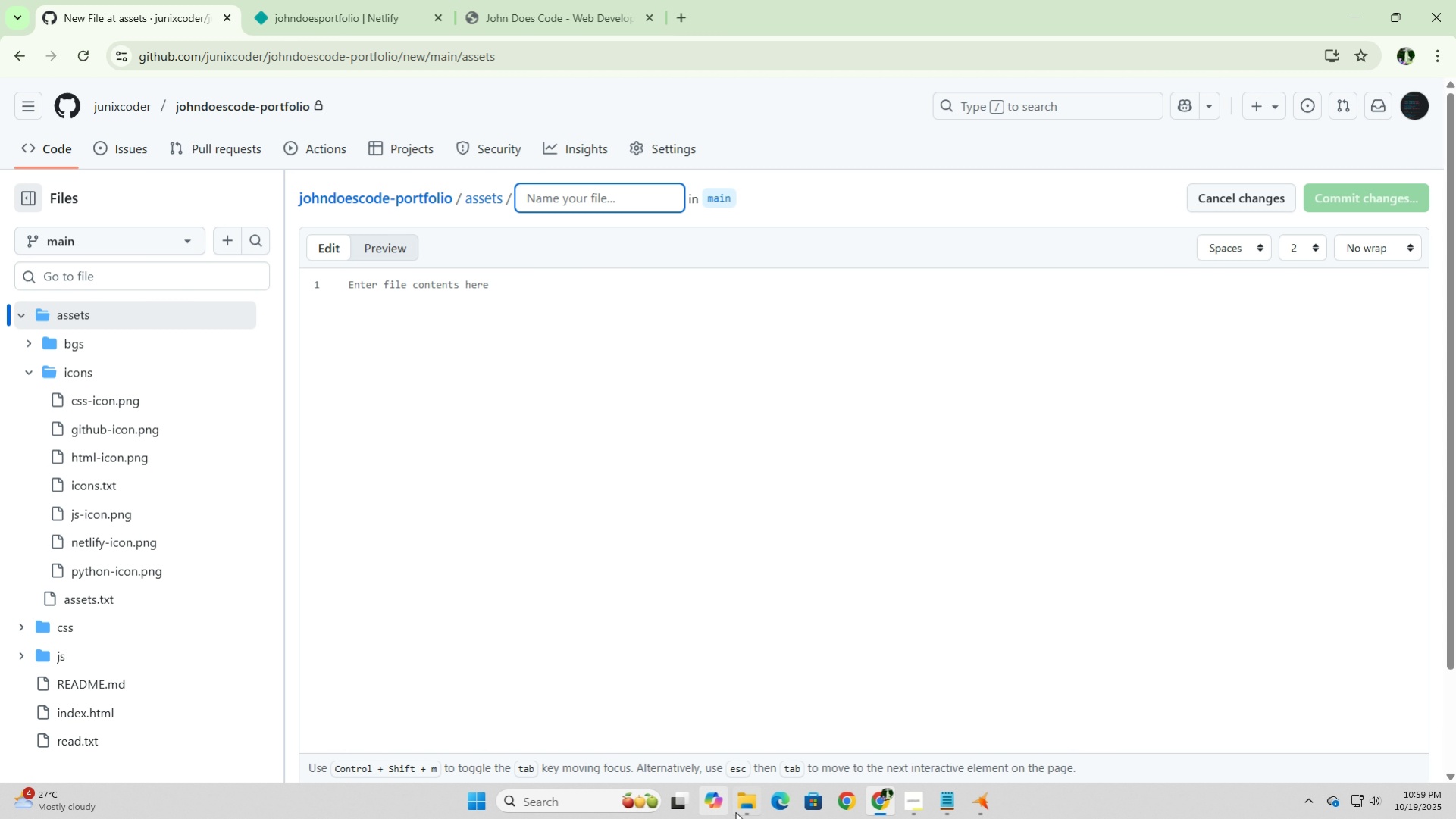 
left_click([747, 806])
 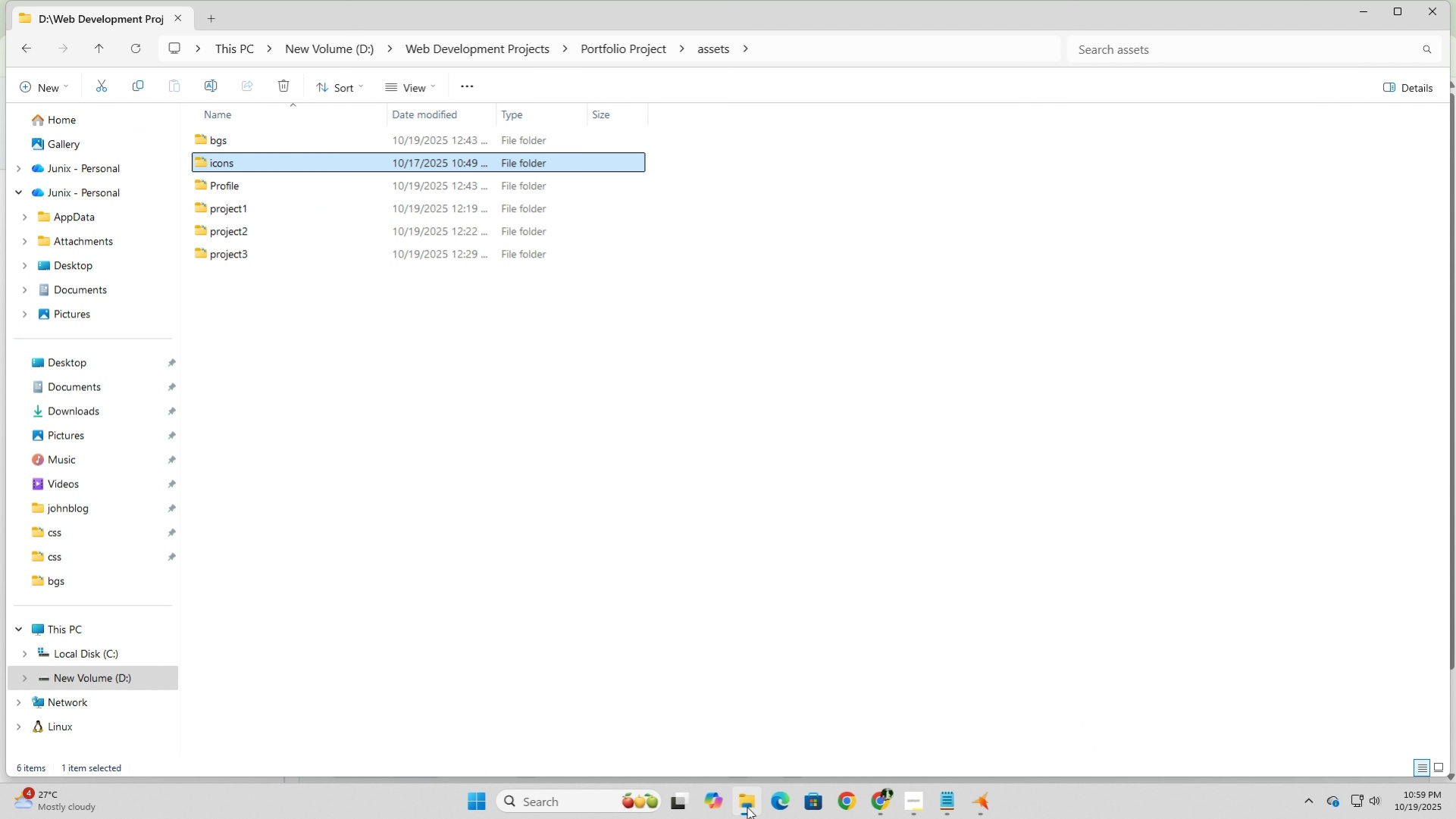 
left_click([747, 806])
 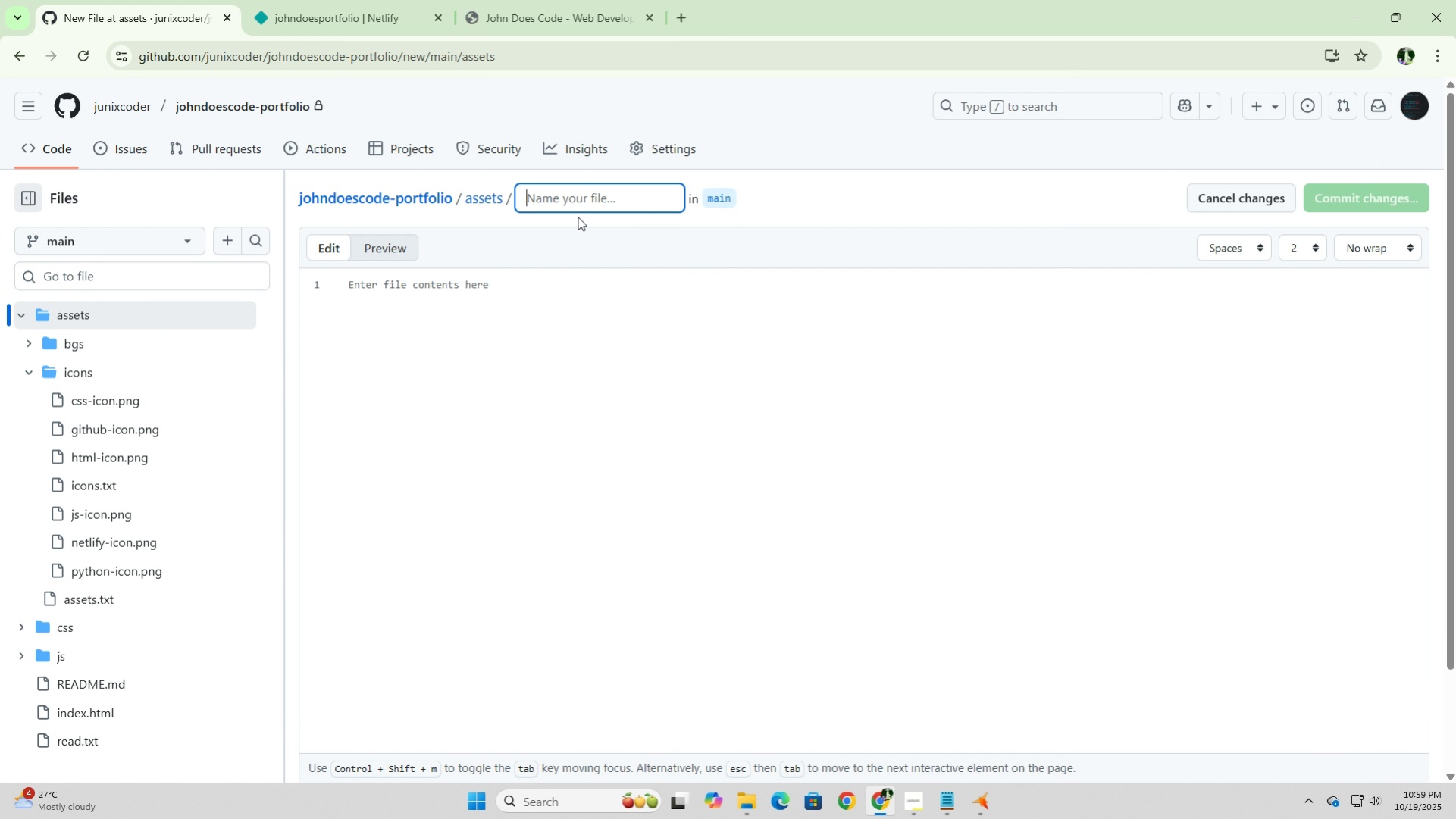 
wait(5.36)
 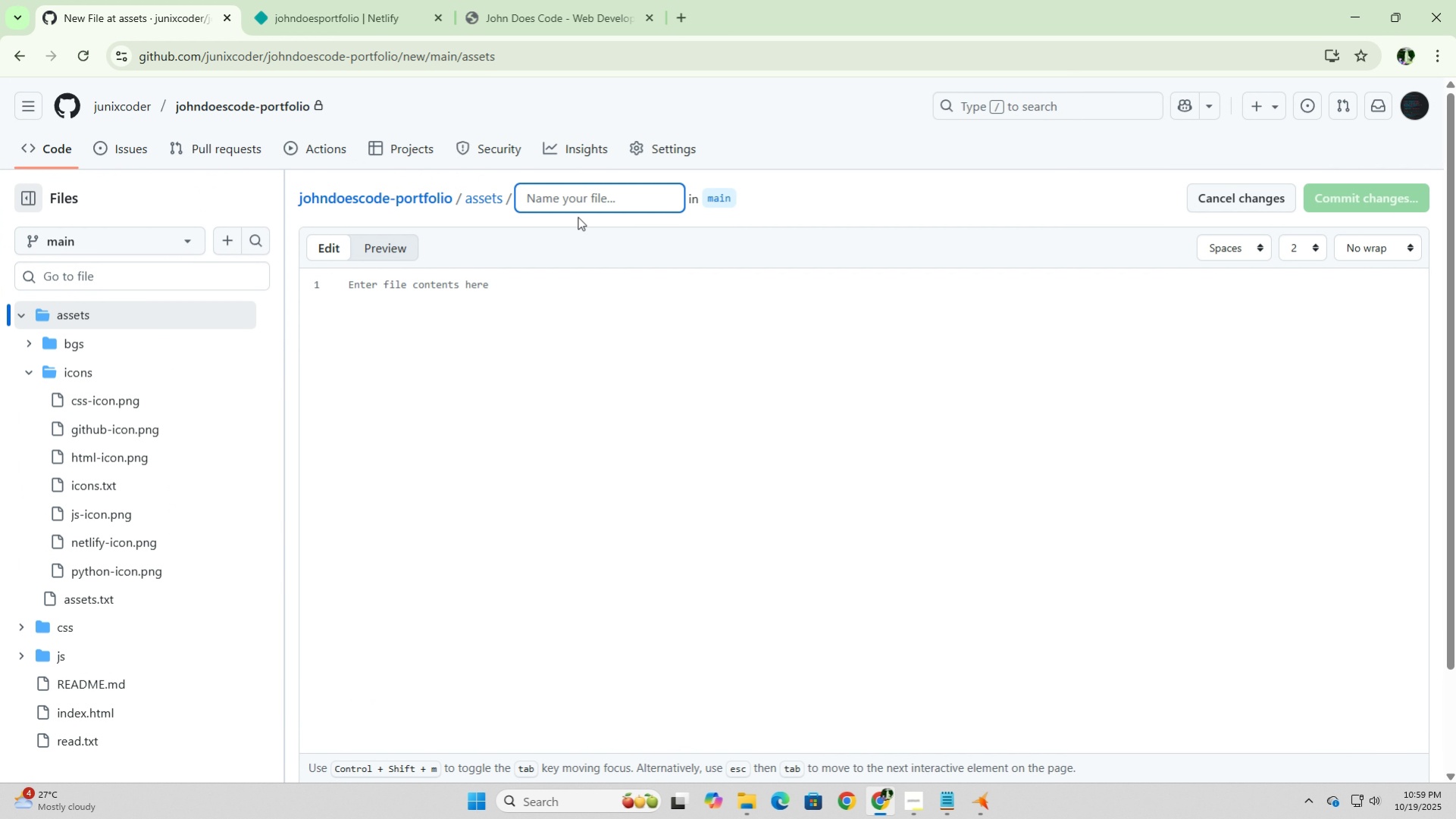 
type(profile)
 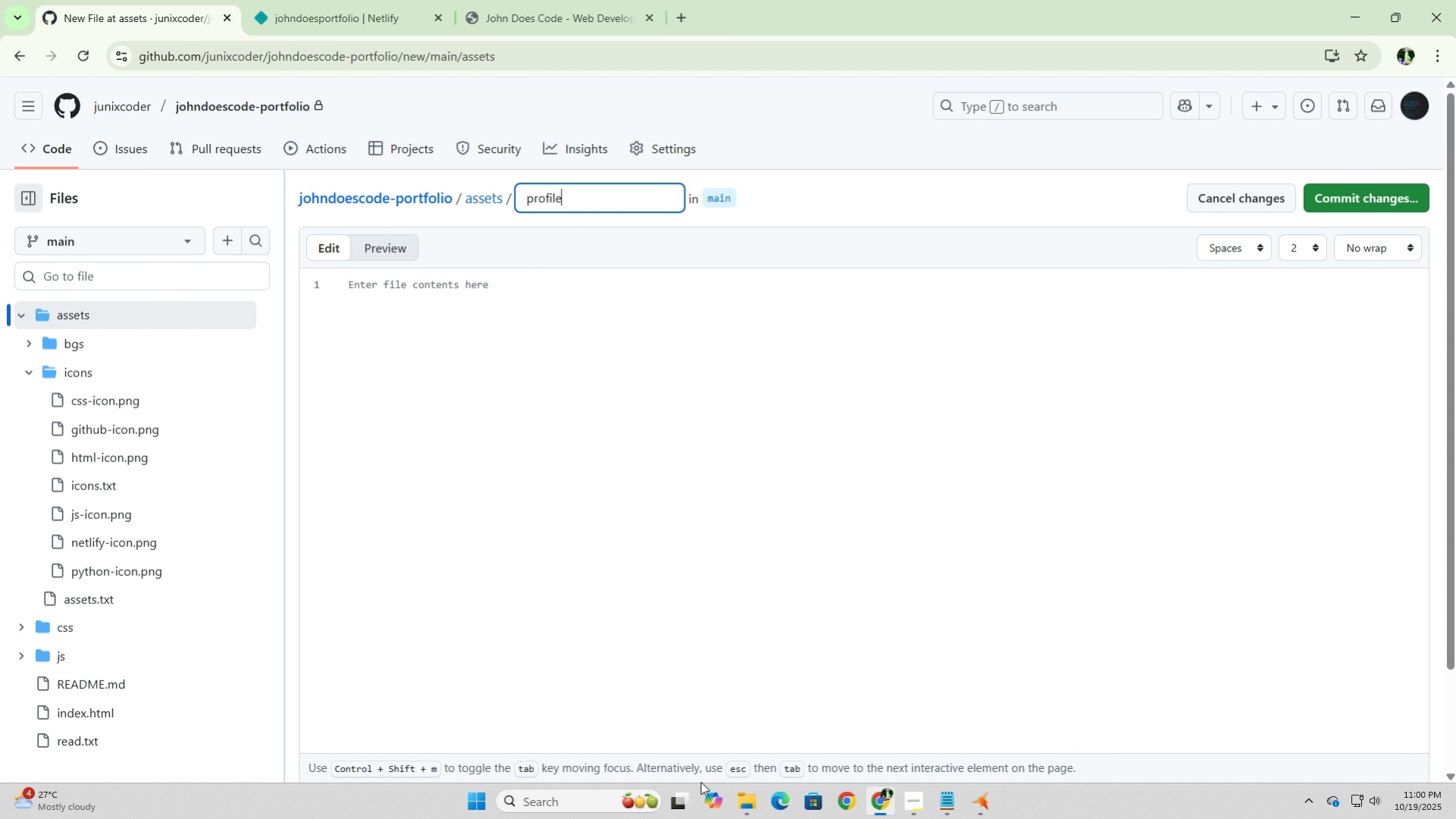 
left_click([747, 812])
 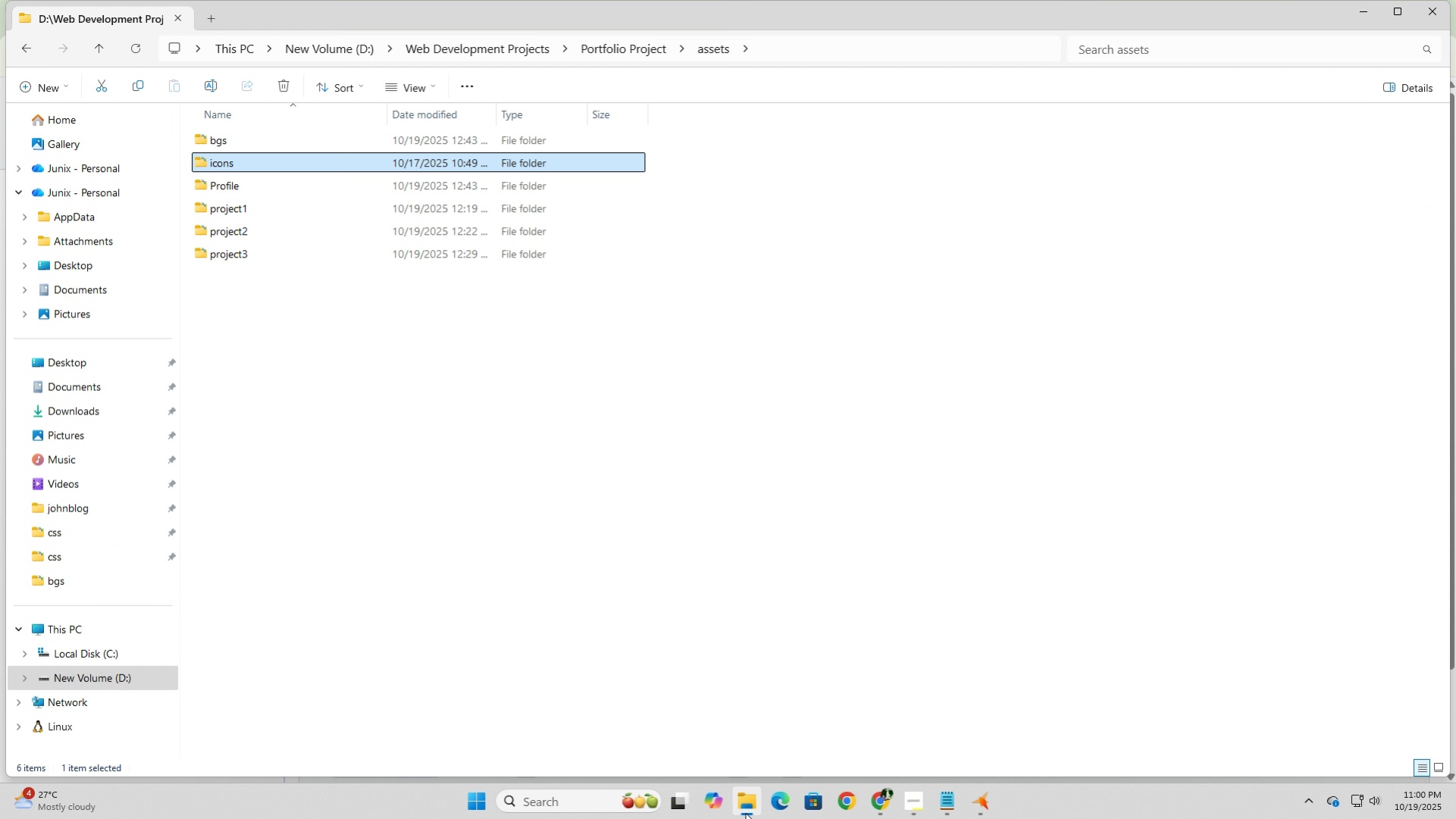 
left_click([745, 812])
 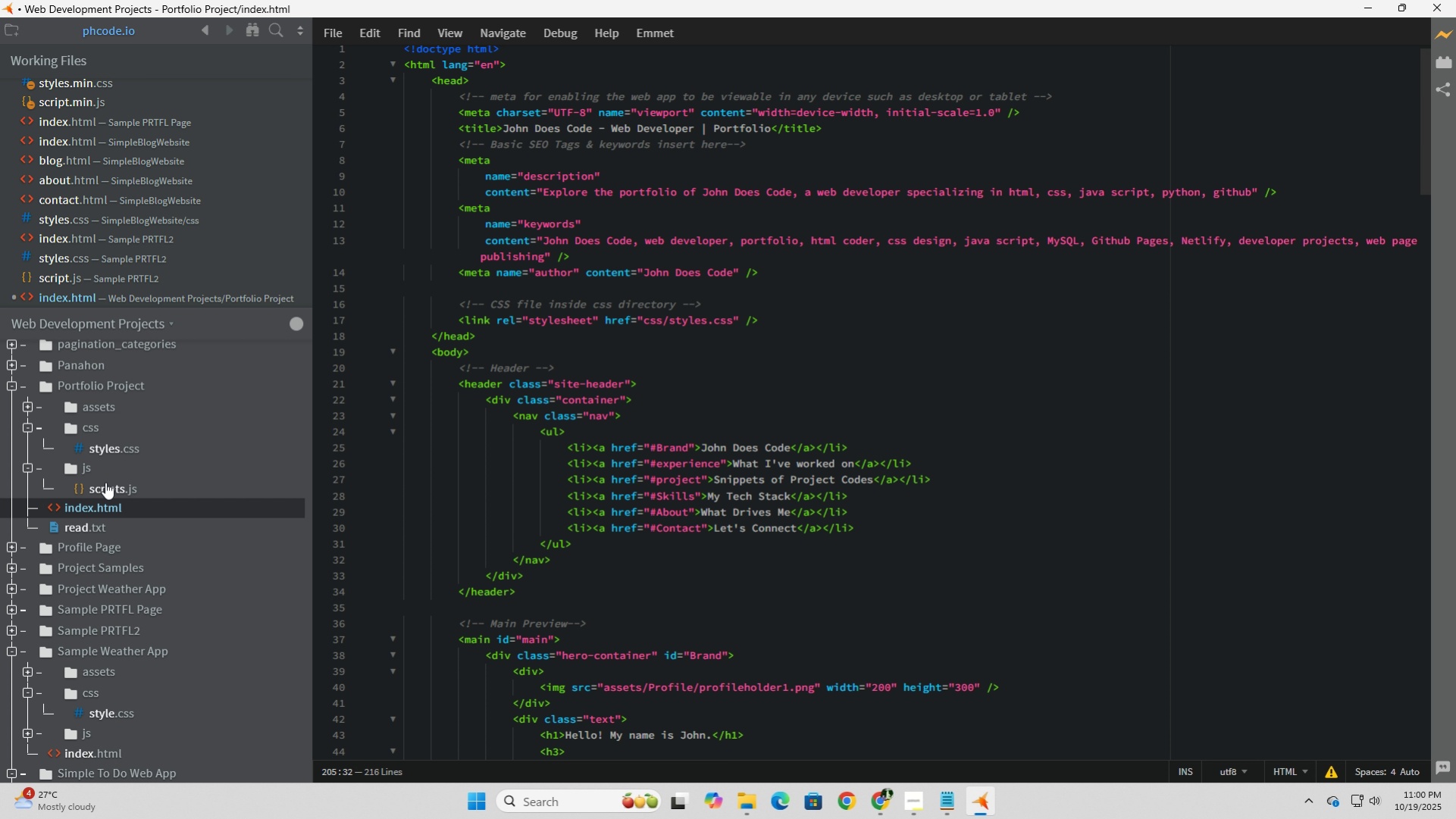 
wait(5.77)
 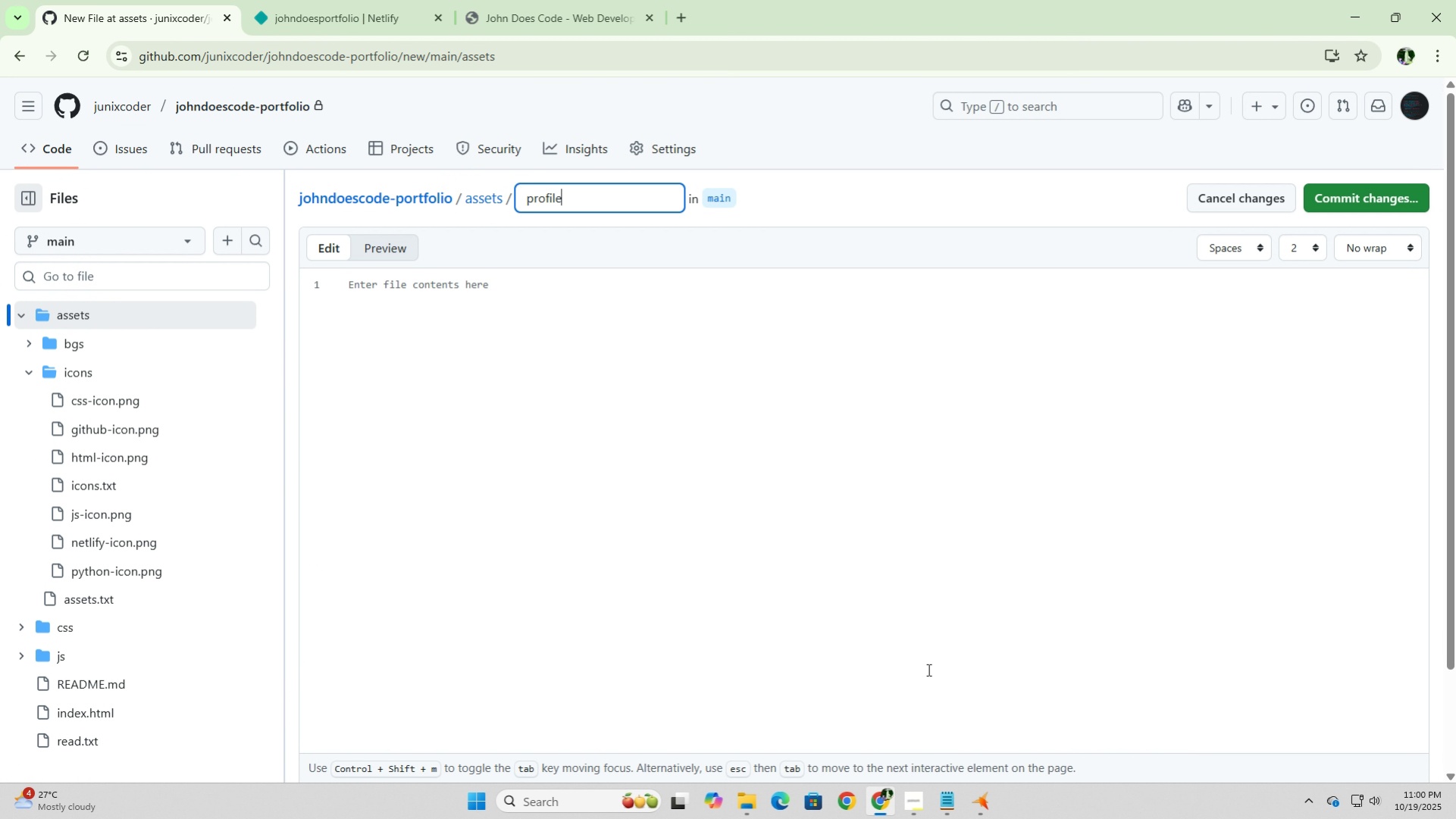 
left_click([28, 405])
 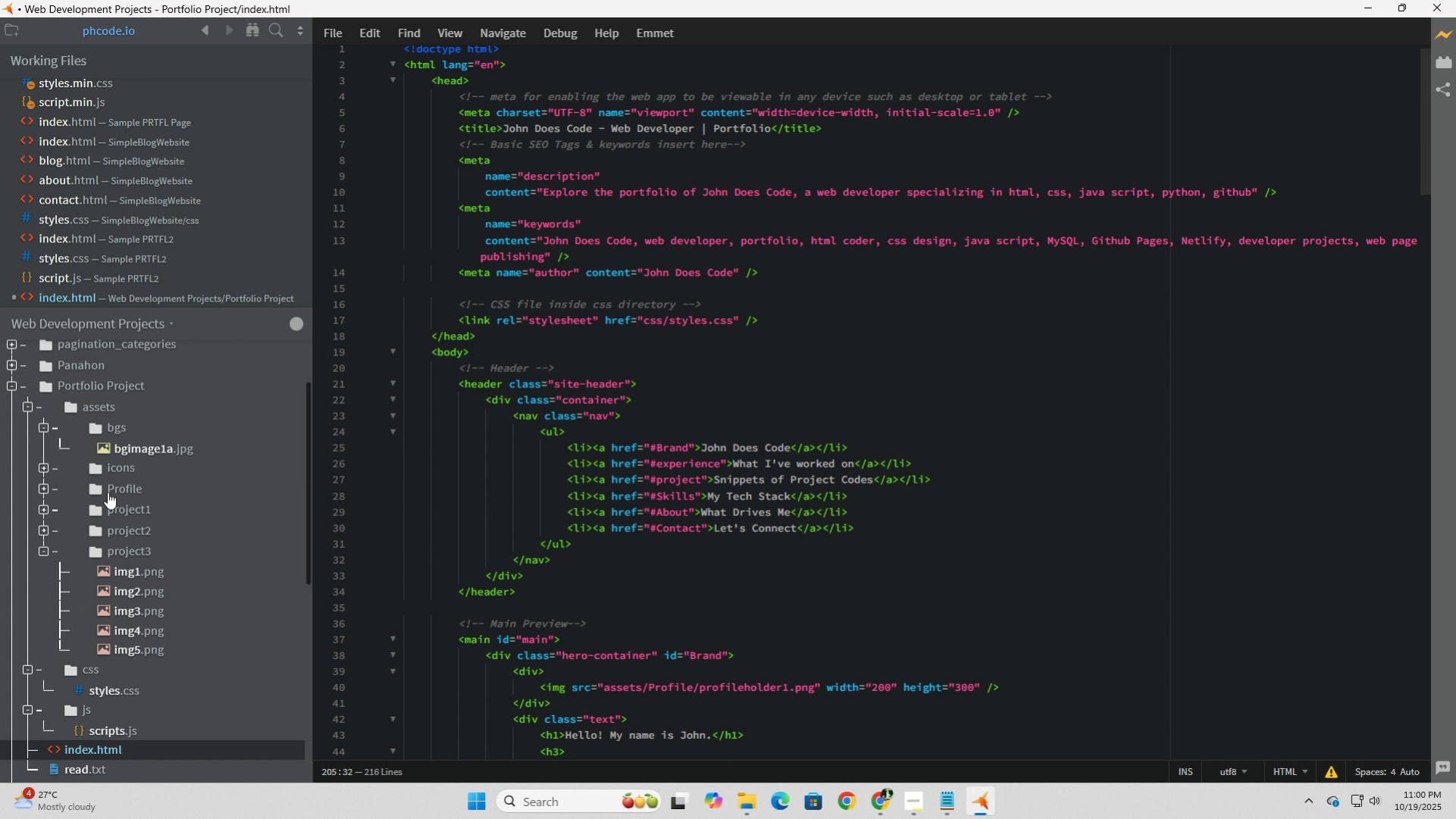 
right_click([108, 489])
 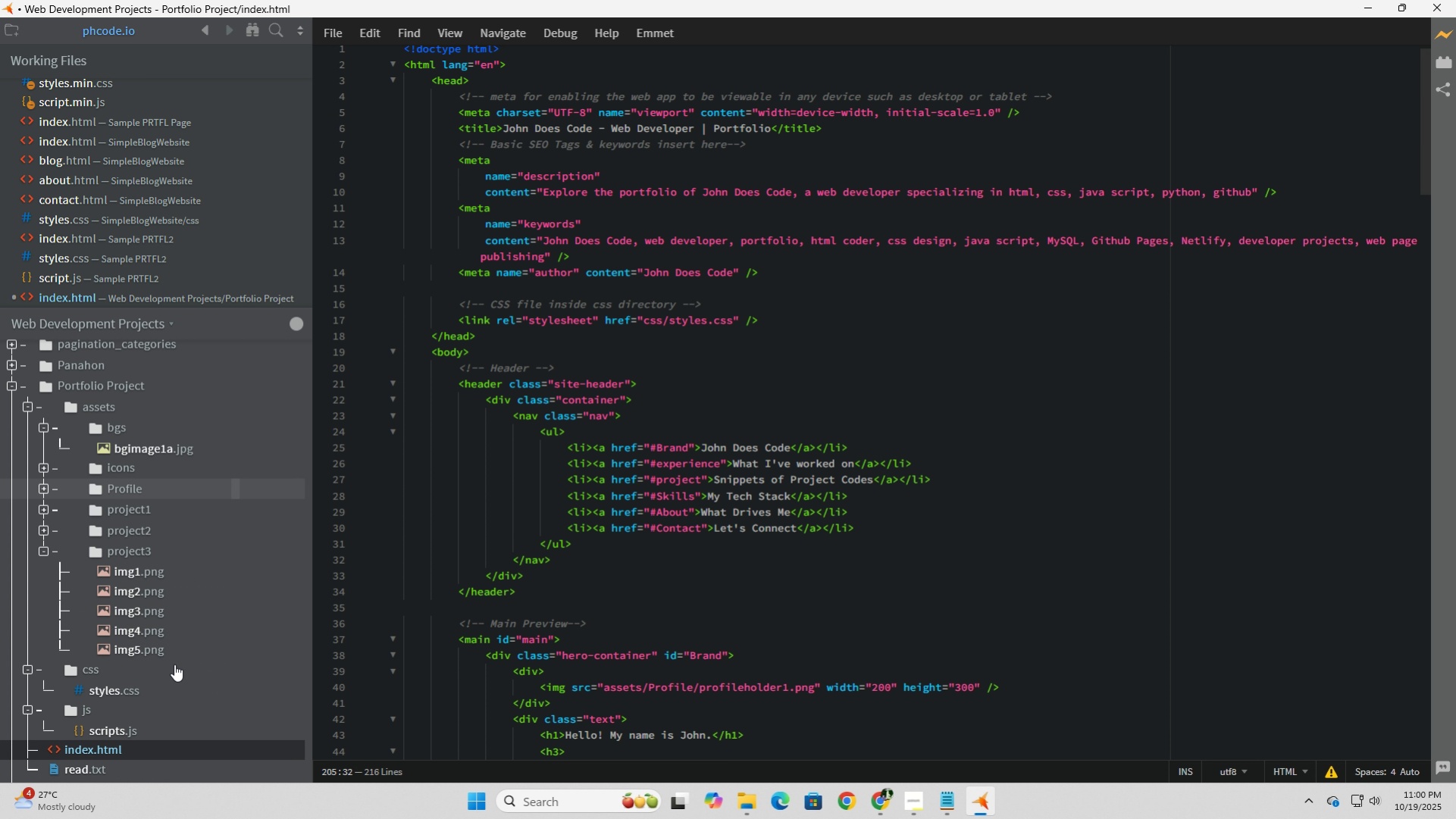 
left_click([174, 664])
 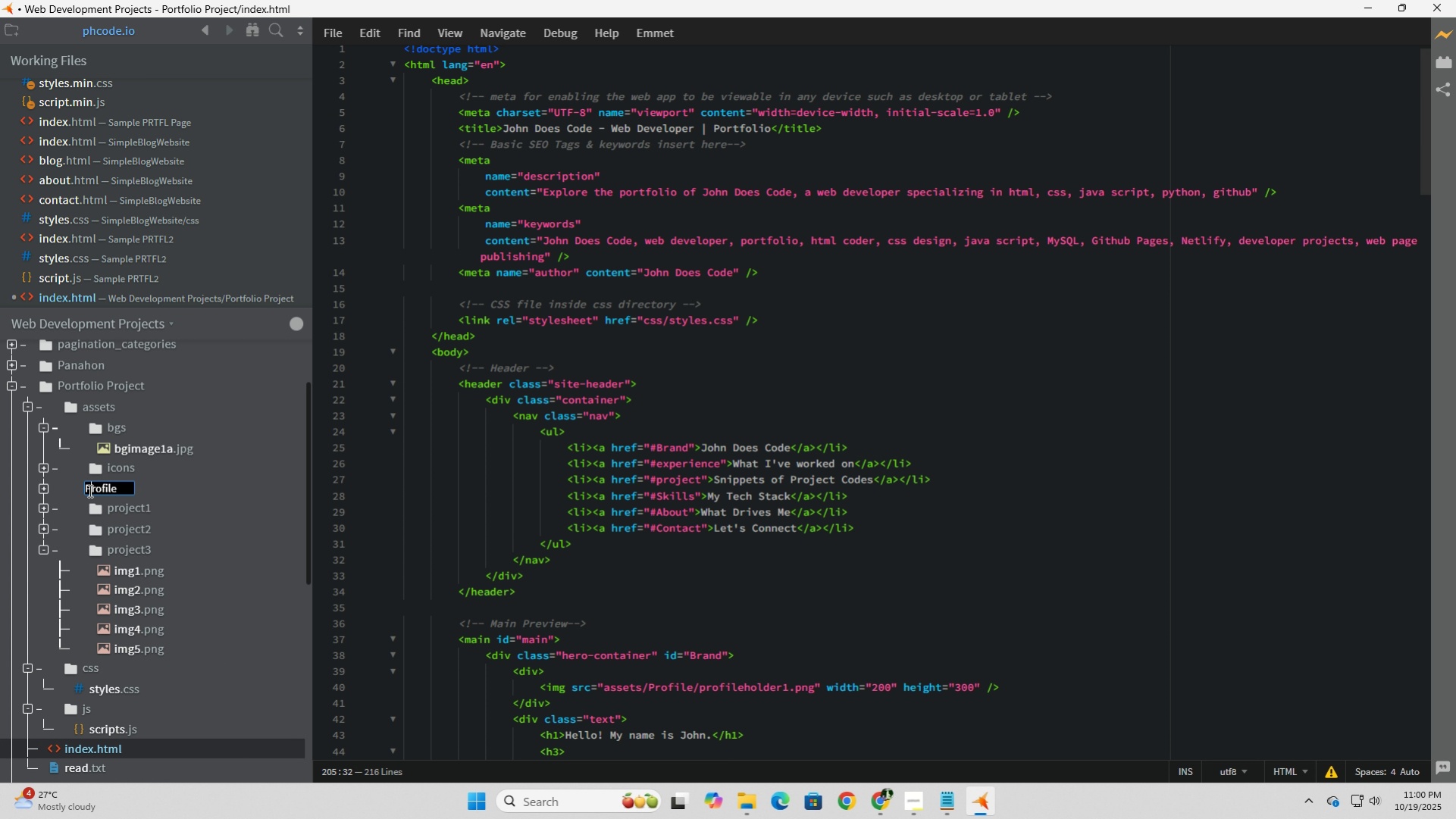 
left_click([89, 490])
 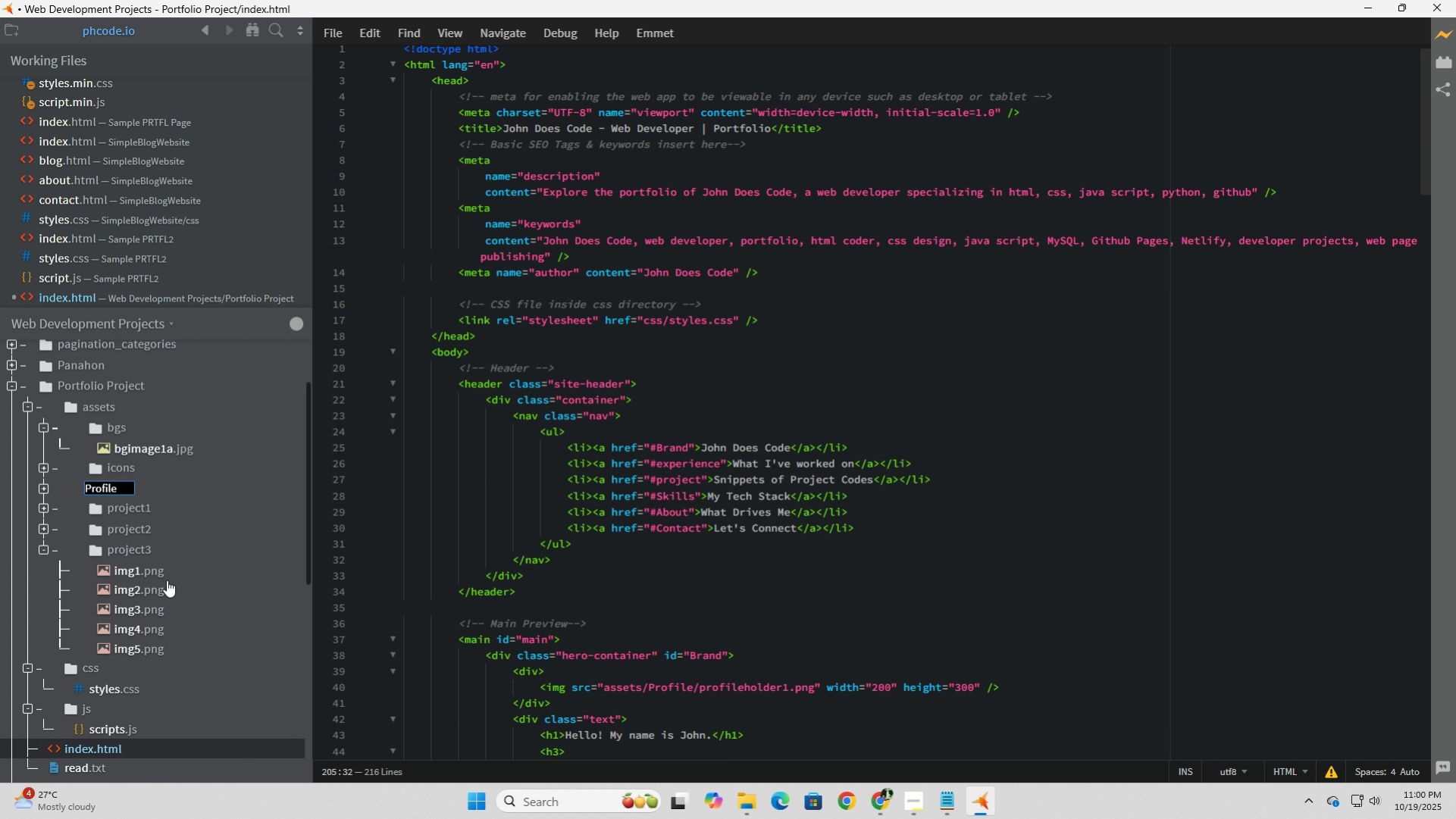 
key(Backspace)
 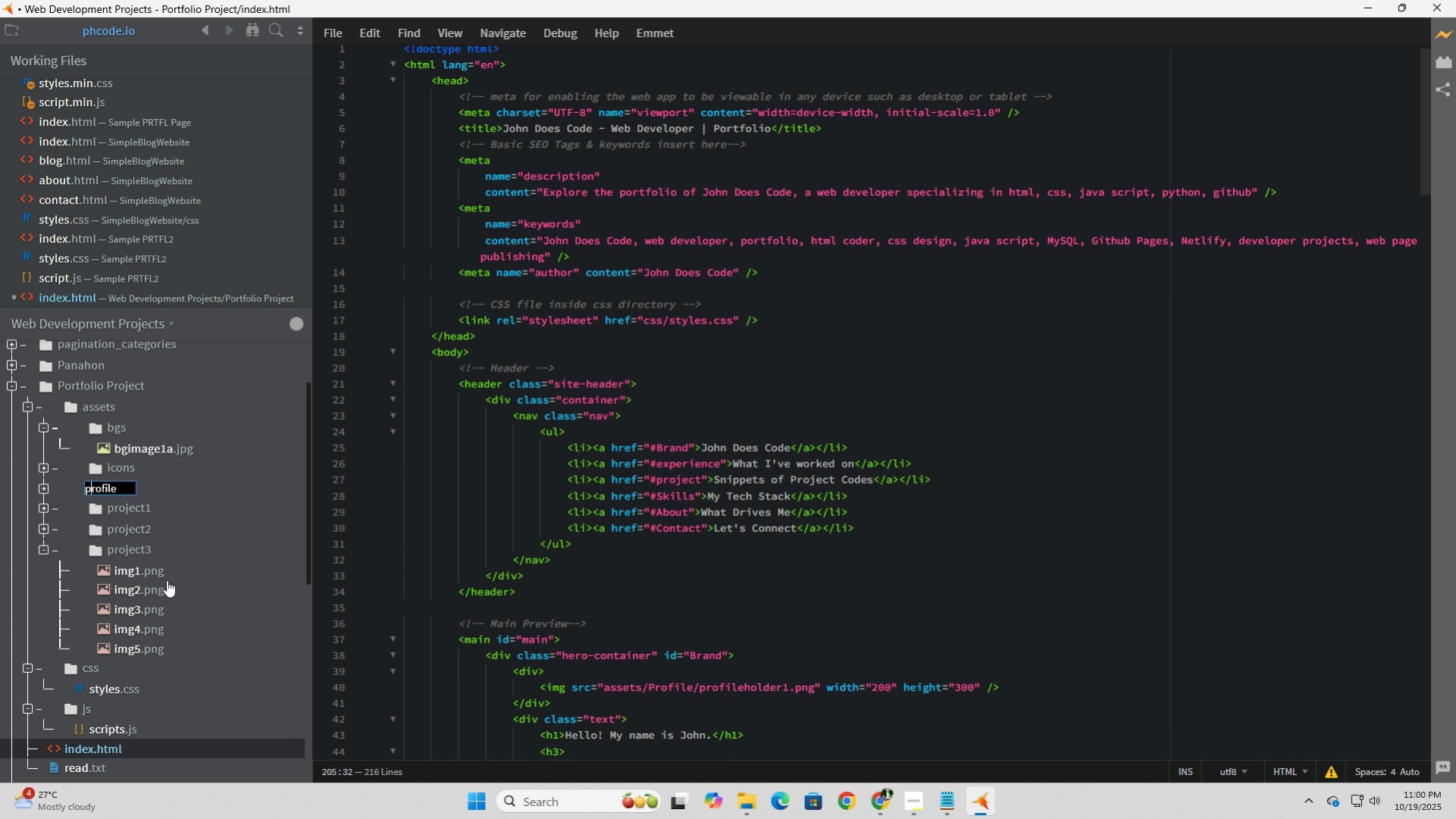 
key(P)
 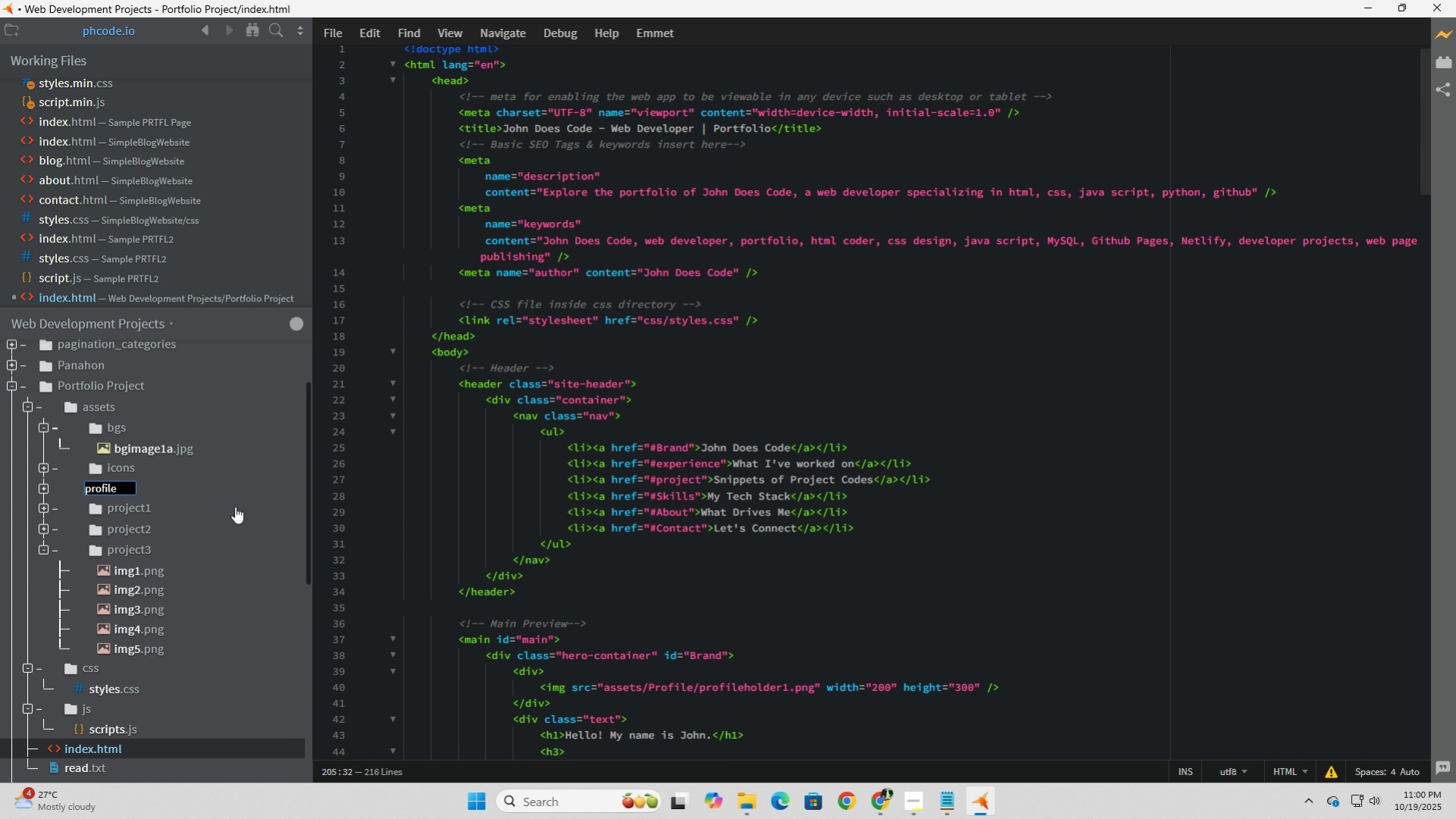 
left_click([236, 492])
 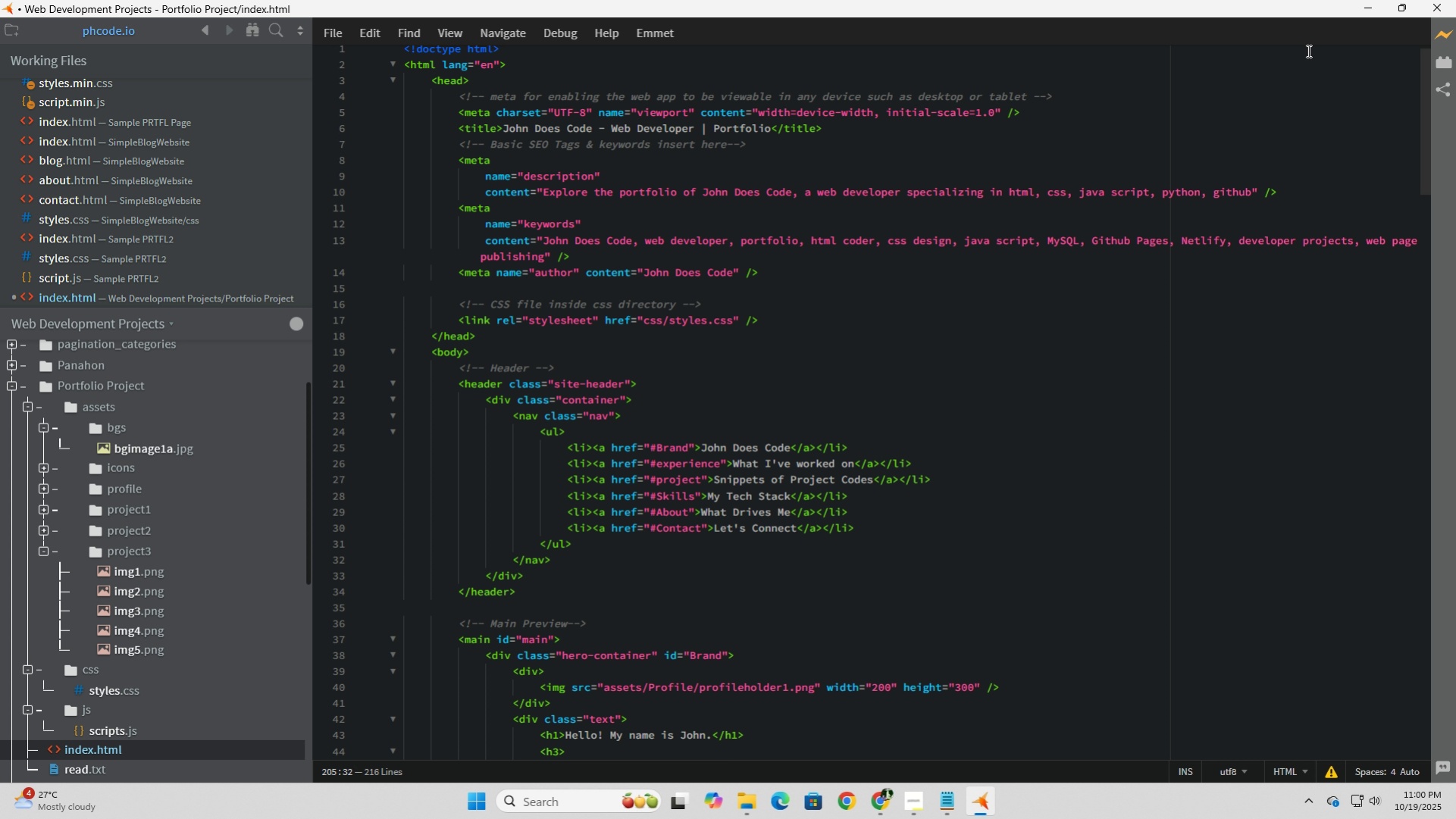 
left_click([1449, 33])
 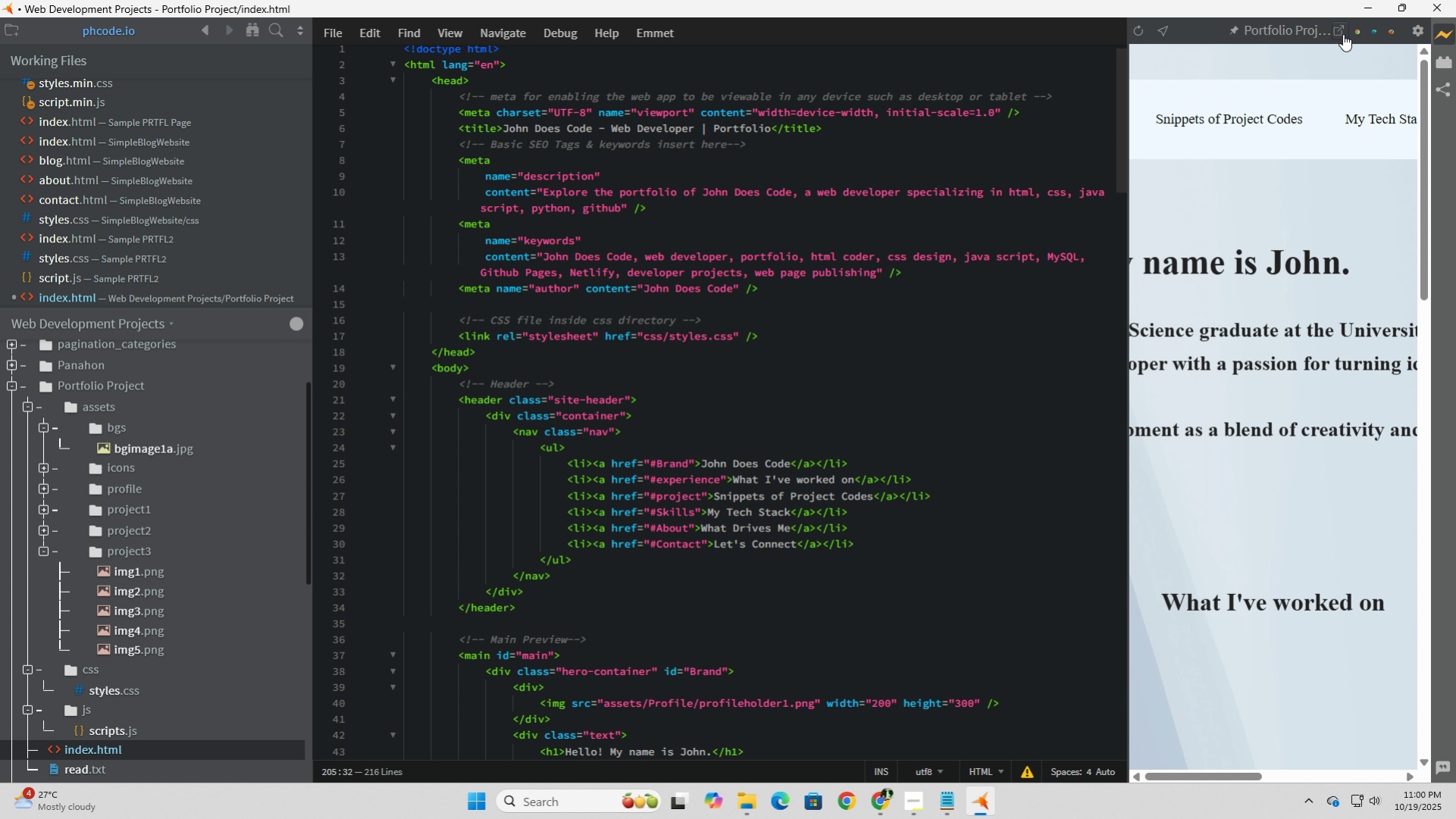 
left_click([1357, 29])
 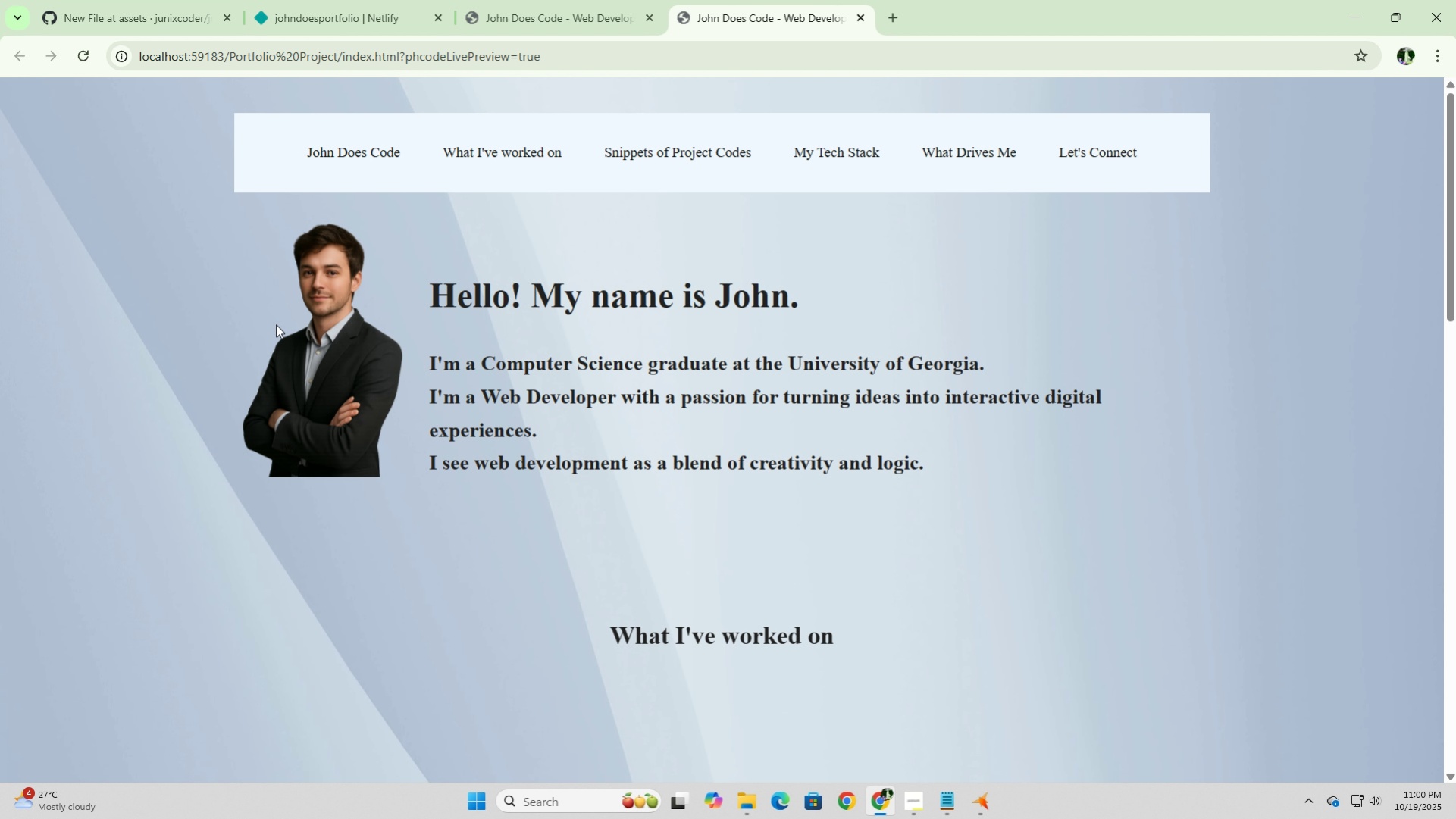 
left_click([280, 383])
 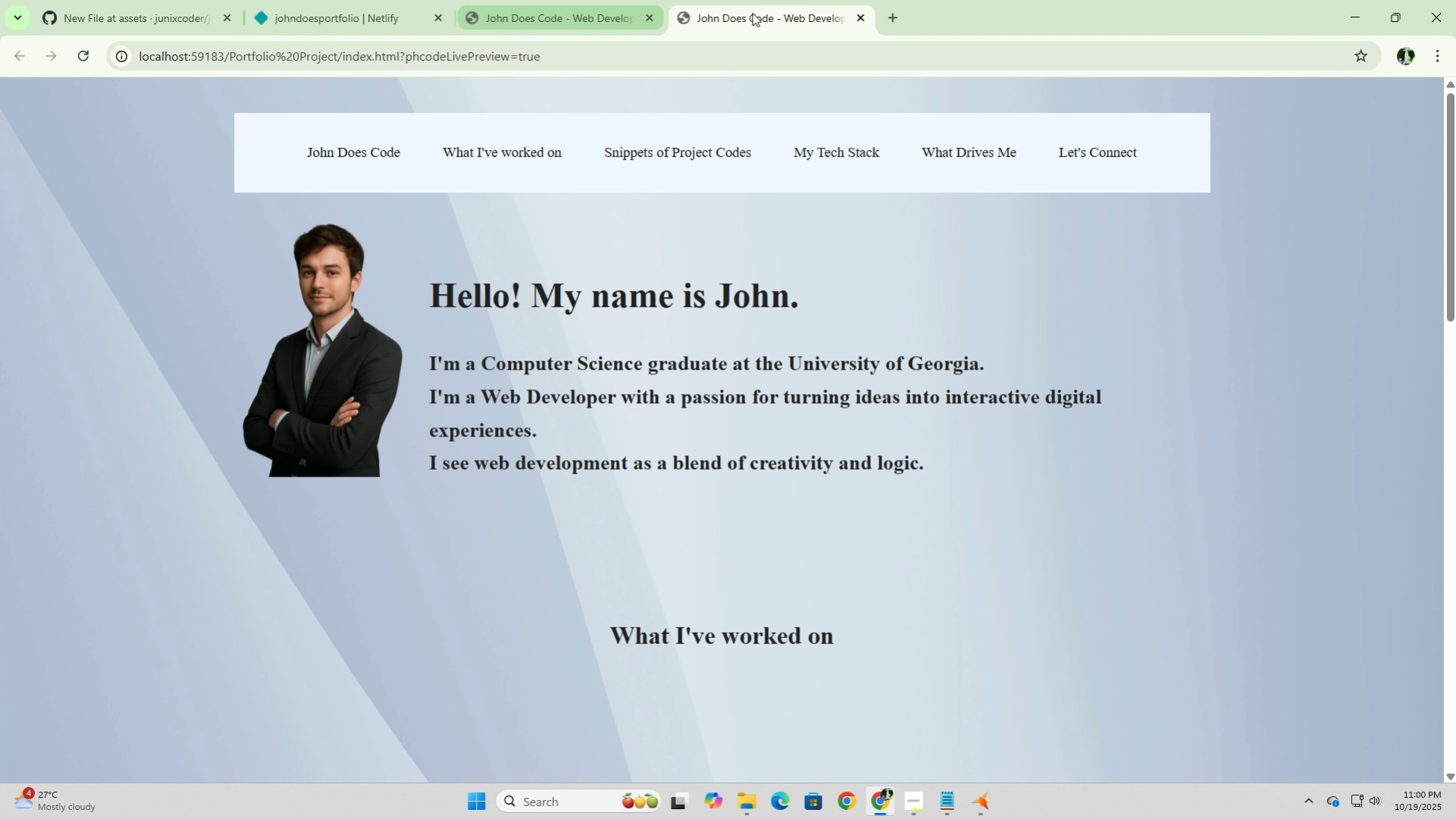 
left_click([609, 15])
 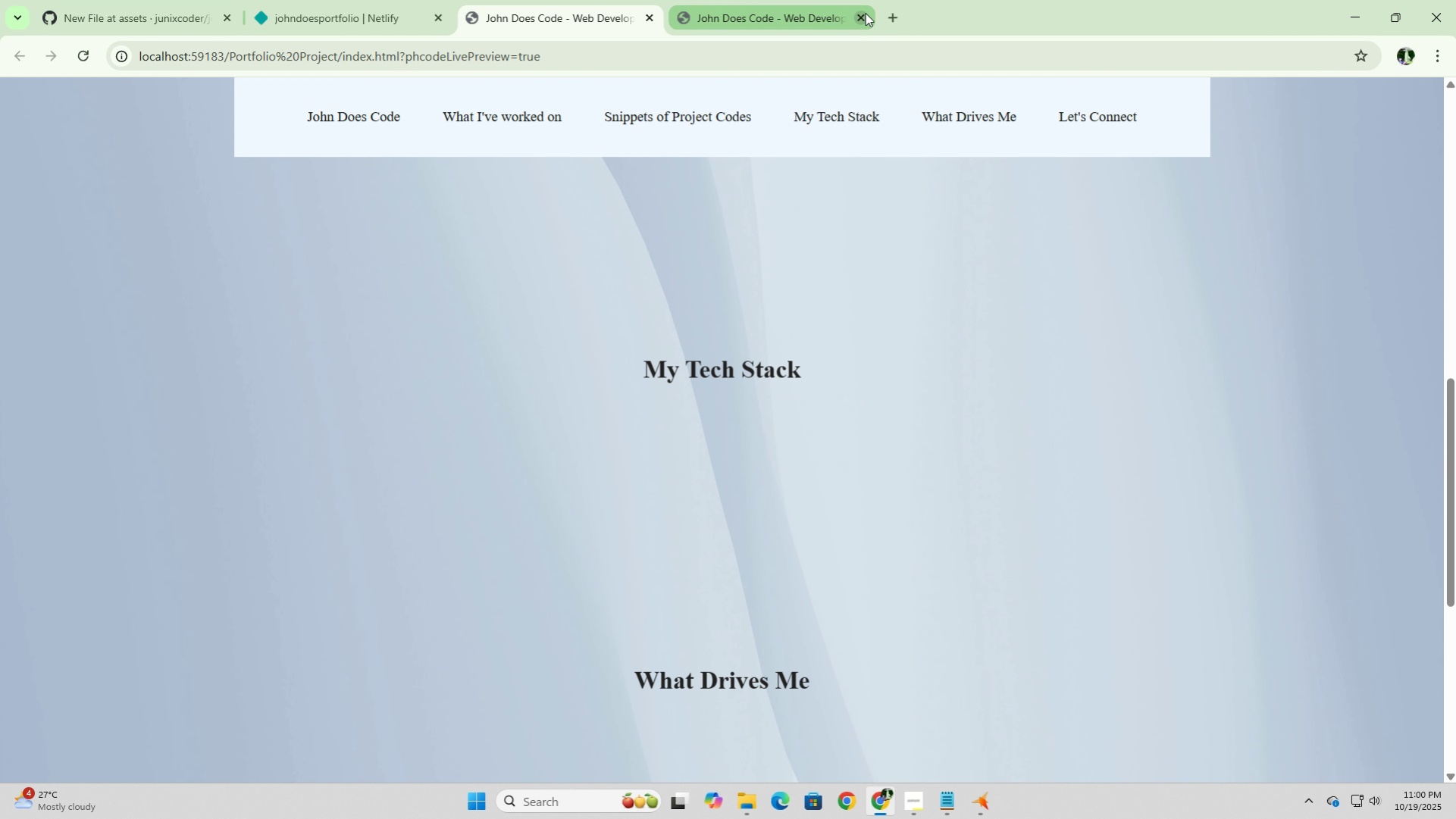 
left_click([860, 14])
 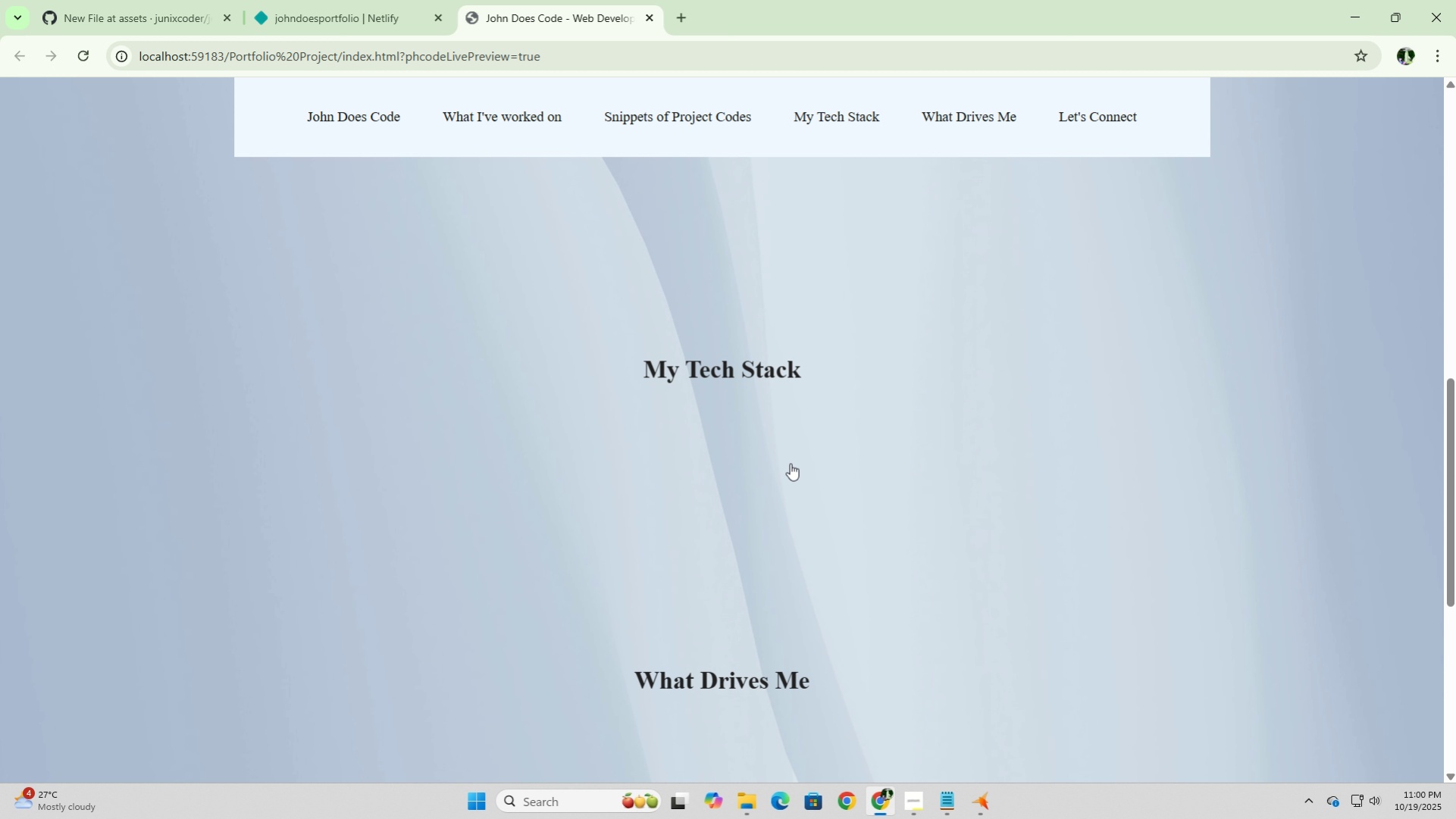 
scroll: coordinate [794, 445], scroll_direction: up, amount: 15.0
 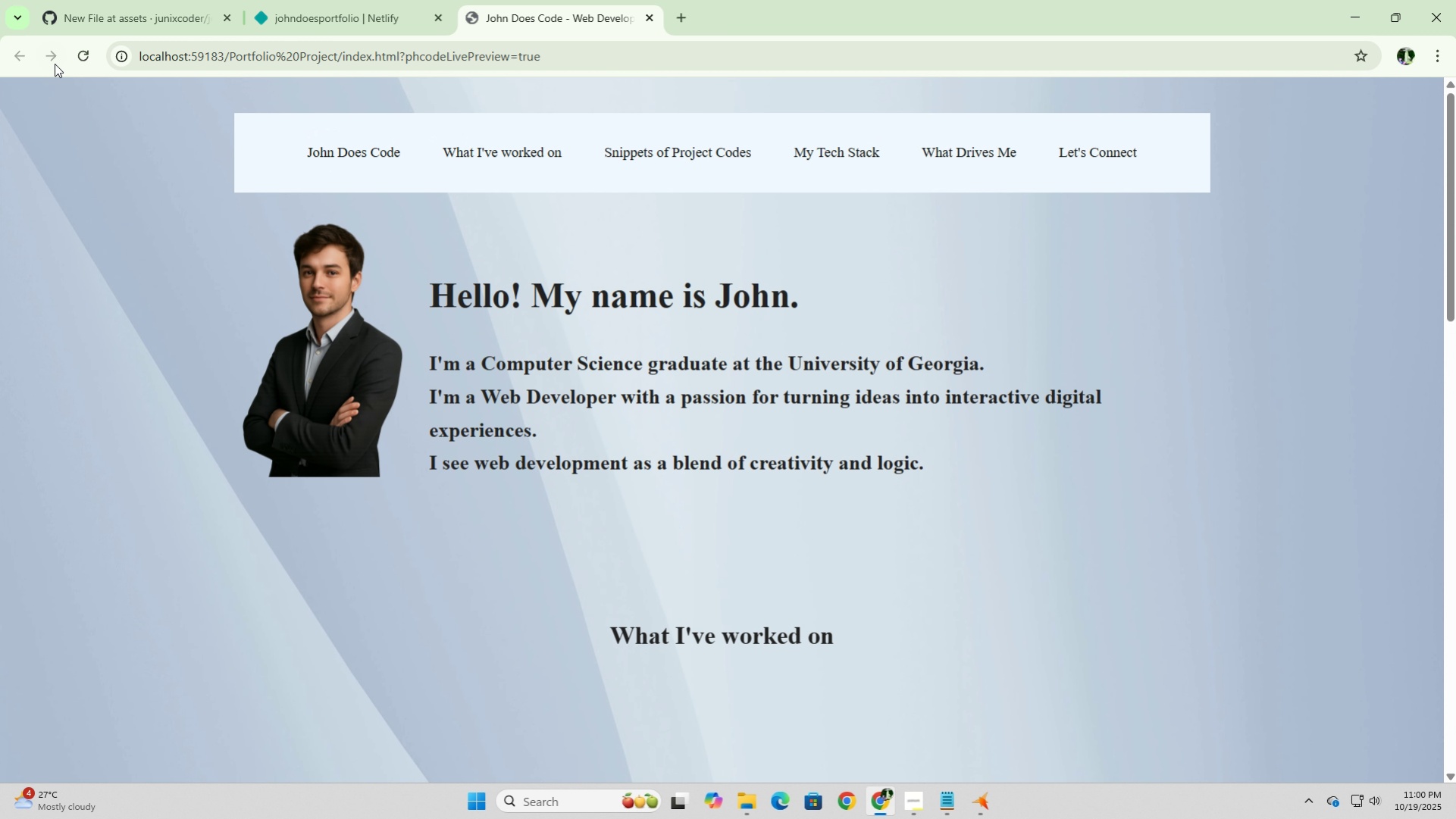 
left_click([83, 63])
 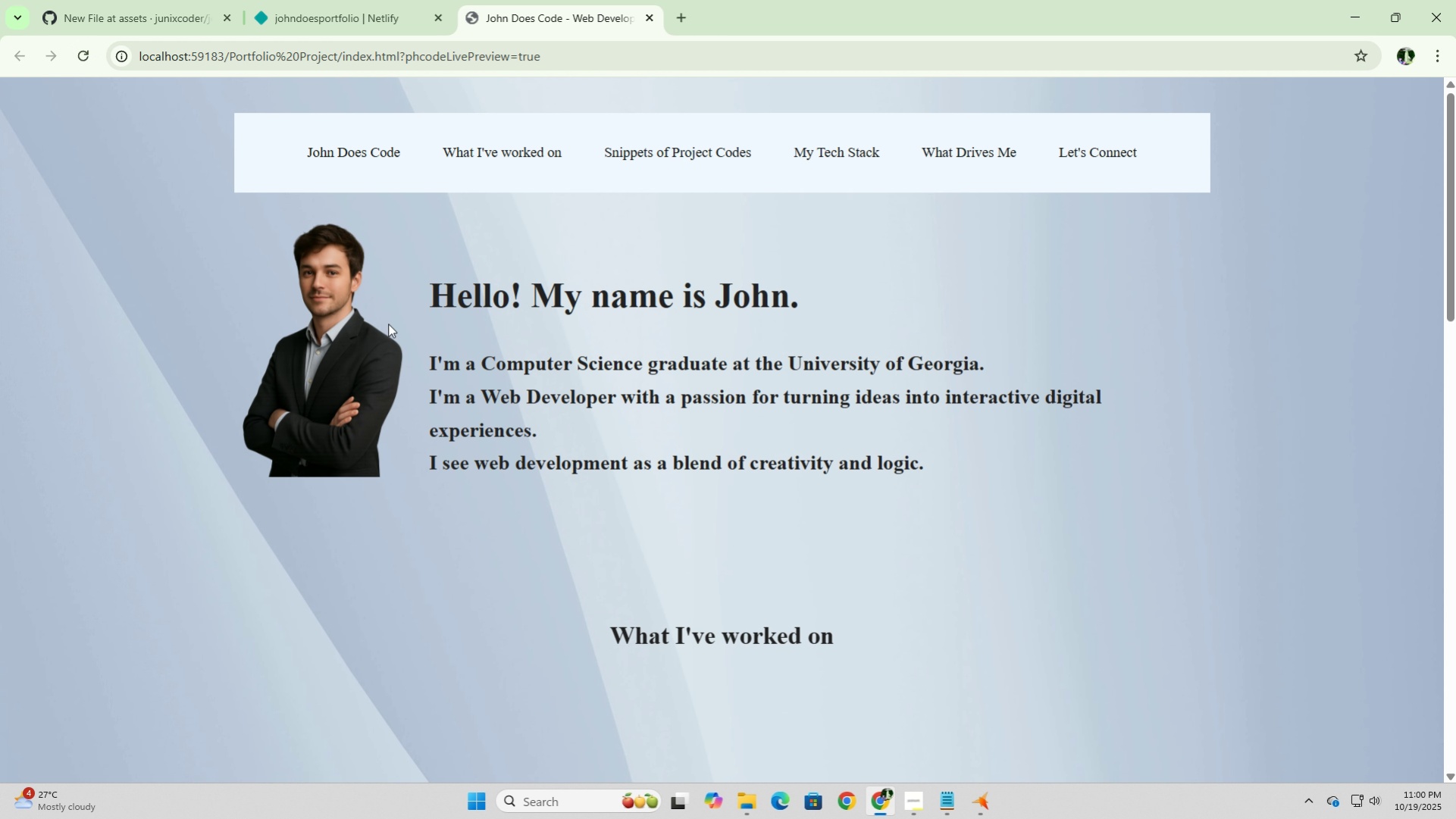 
left_click([388, 324])
 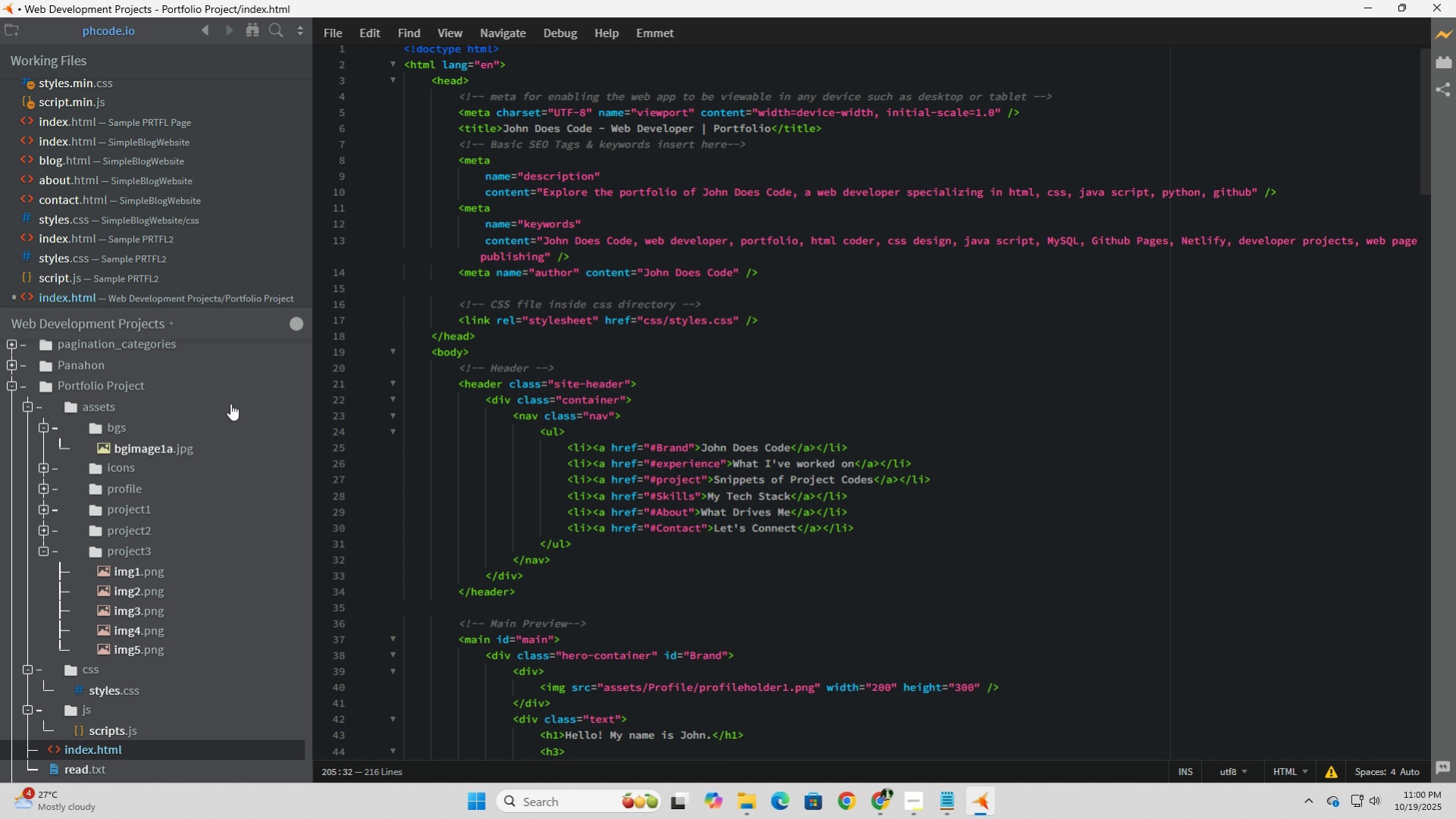 
wait(5.85)
 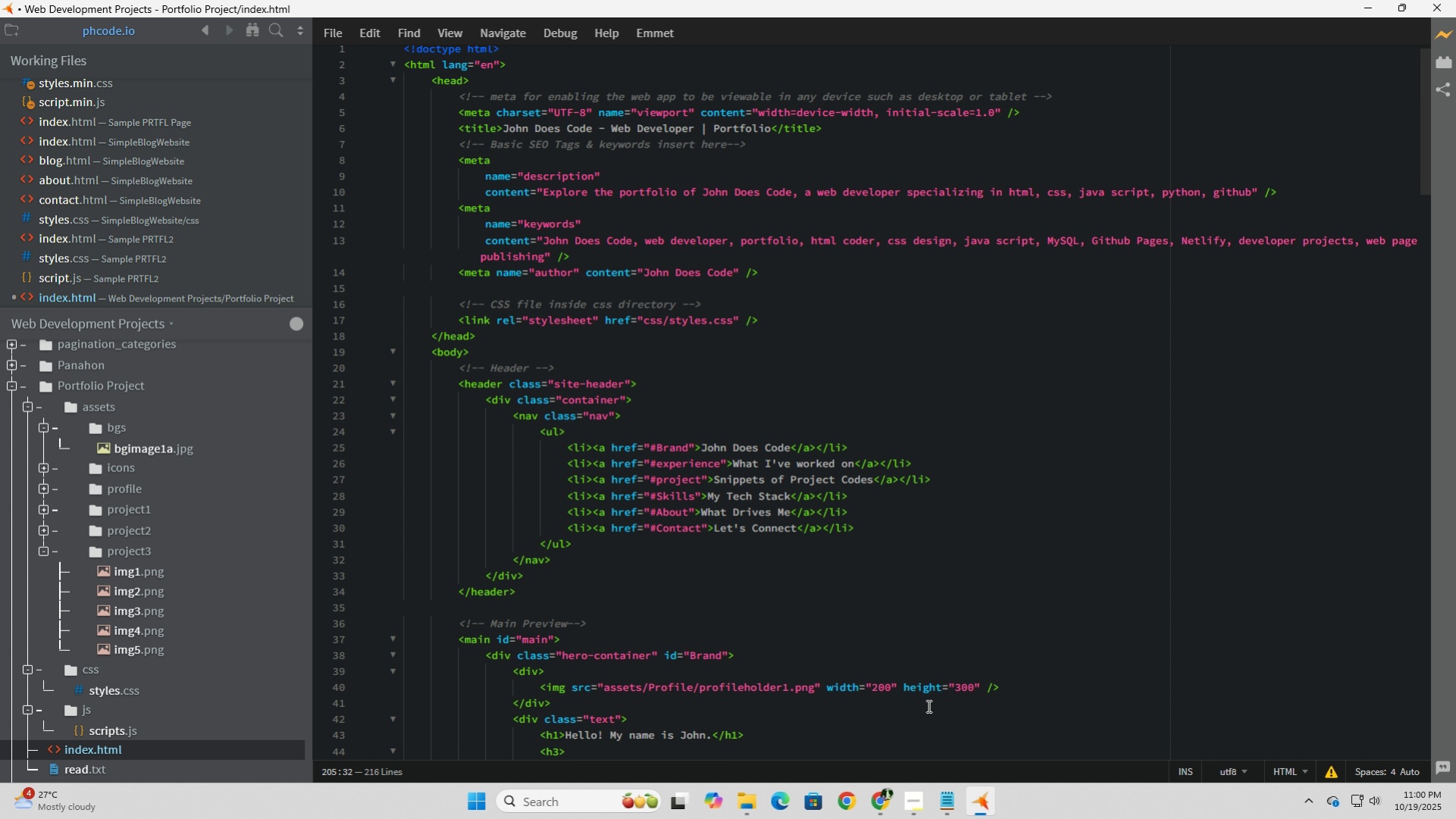 
left_click([651, 689])
 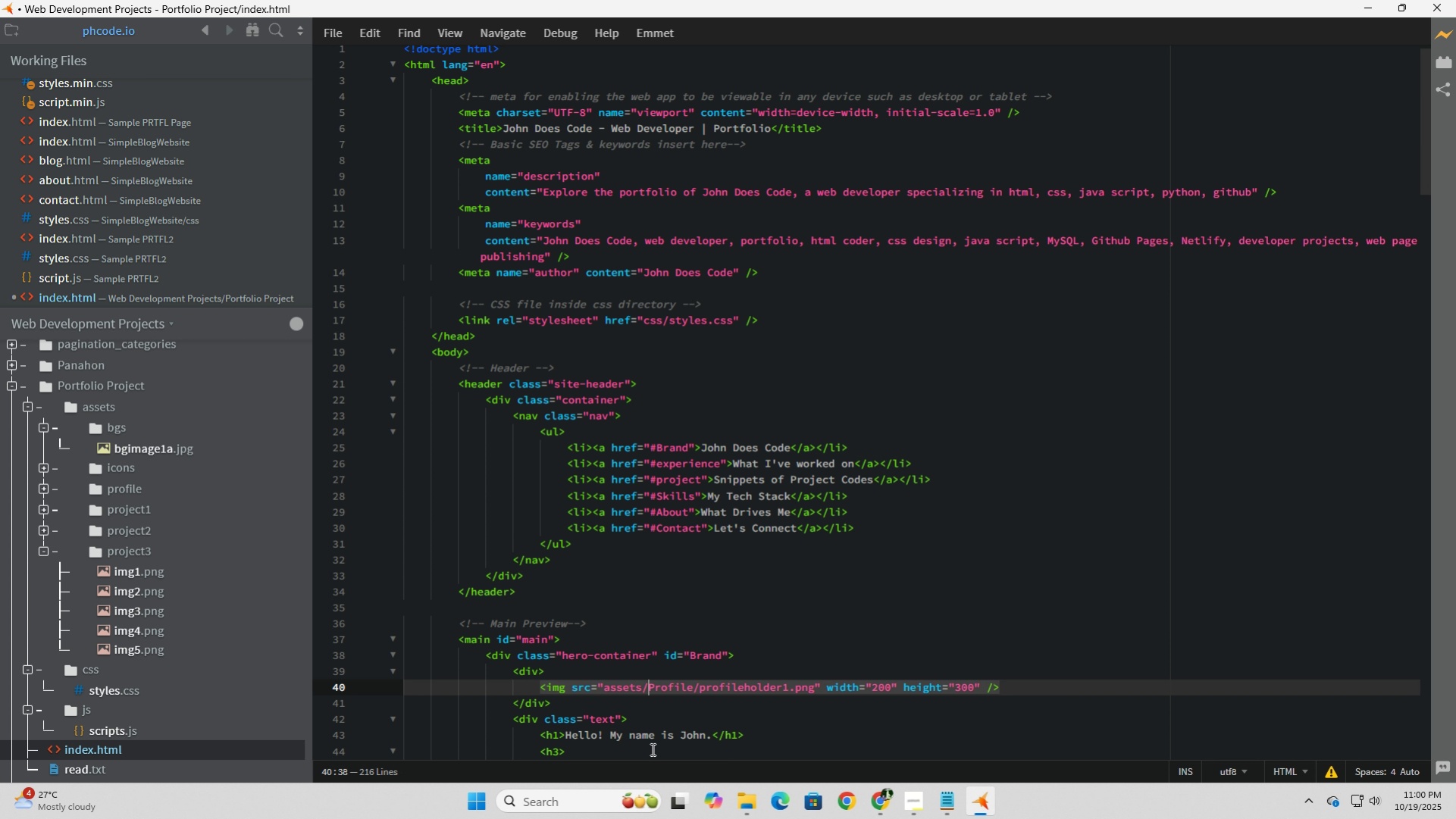 
key(Delete)
 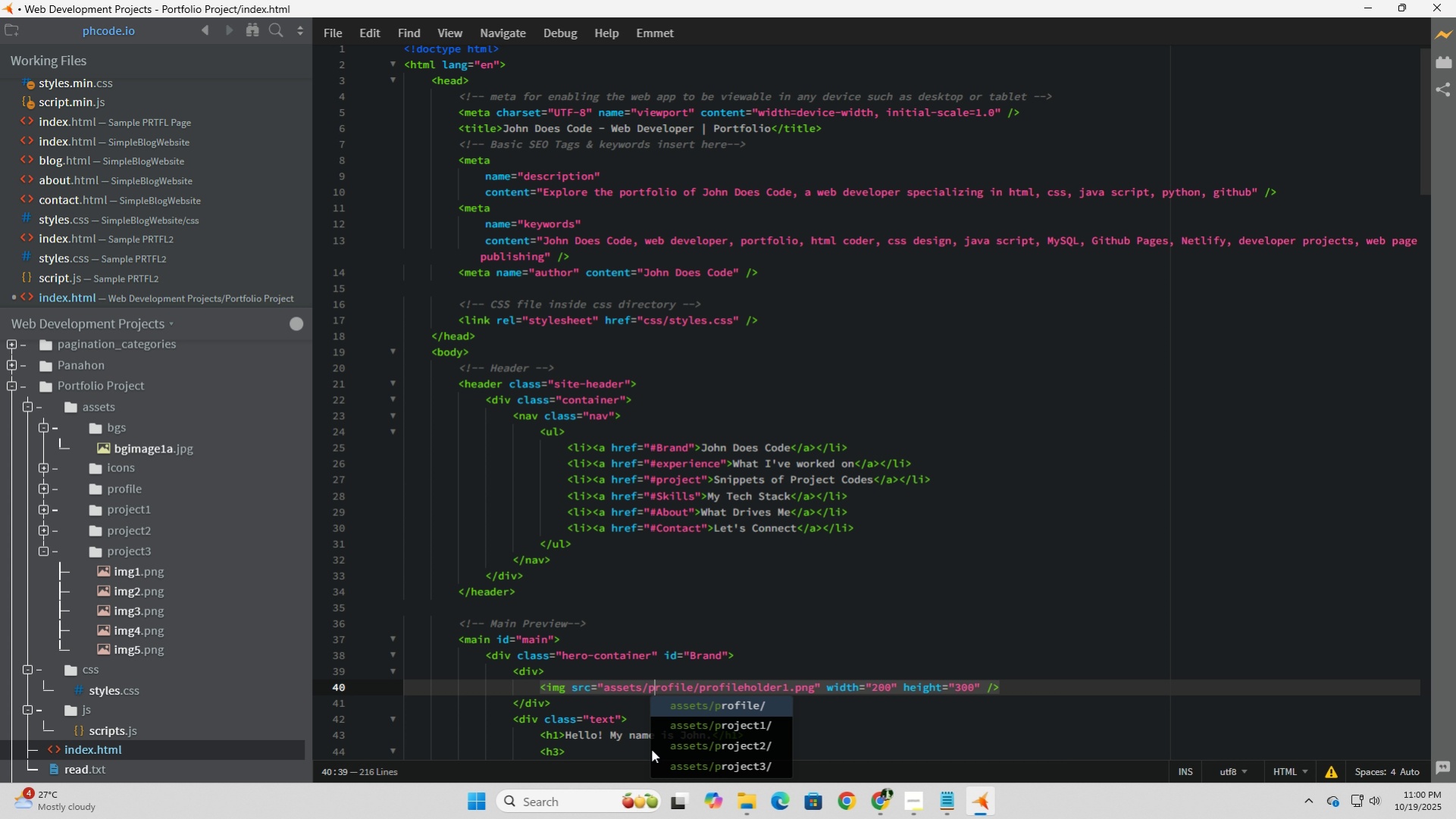 
key(P)
 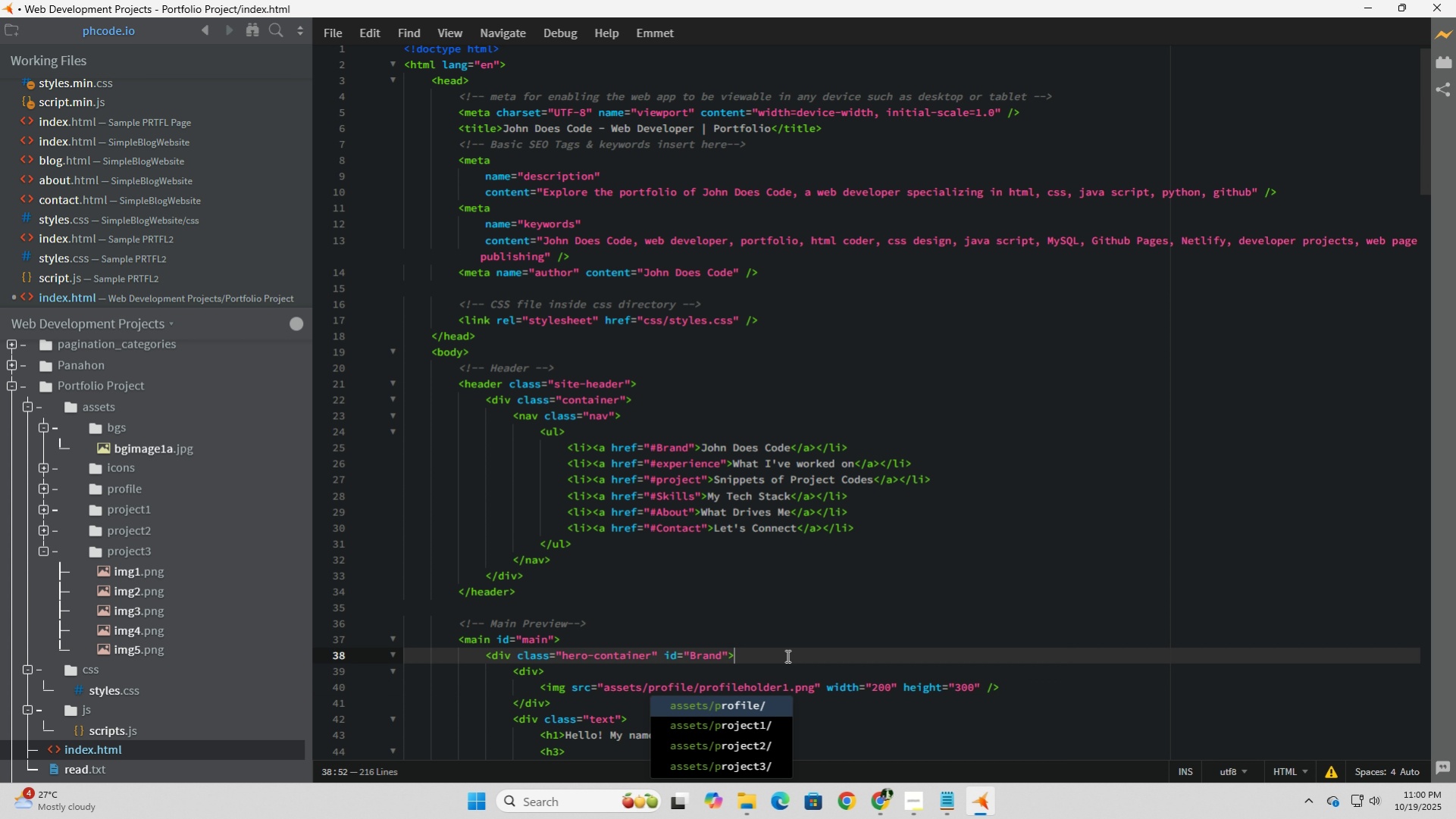 
left_click([786, 655])
 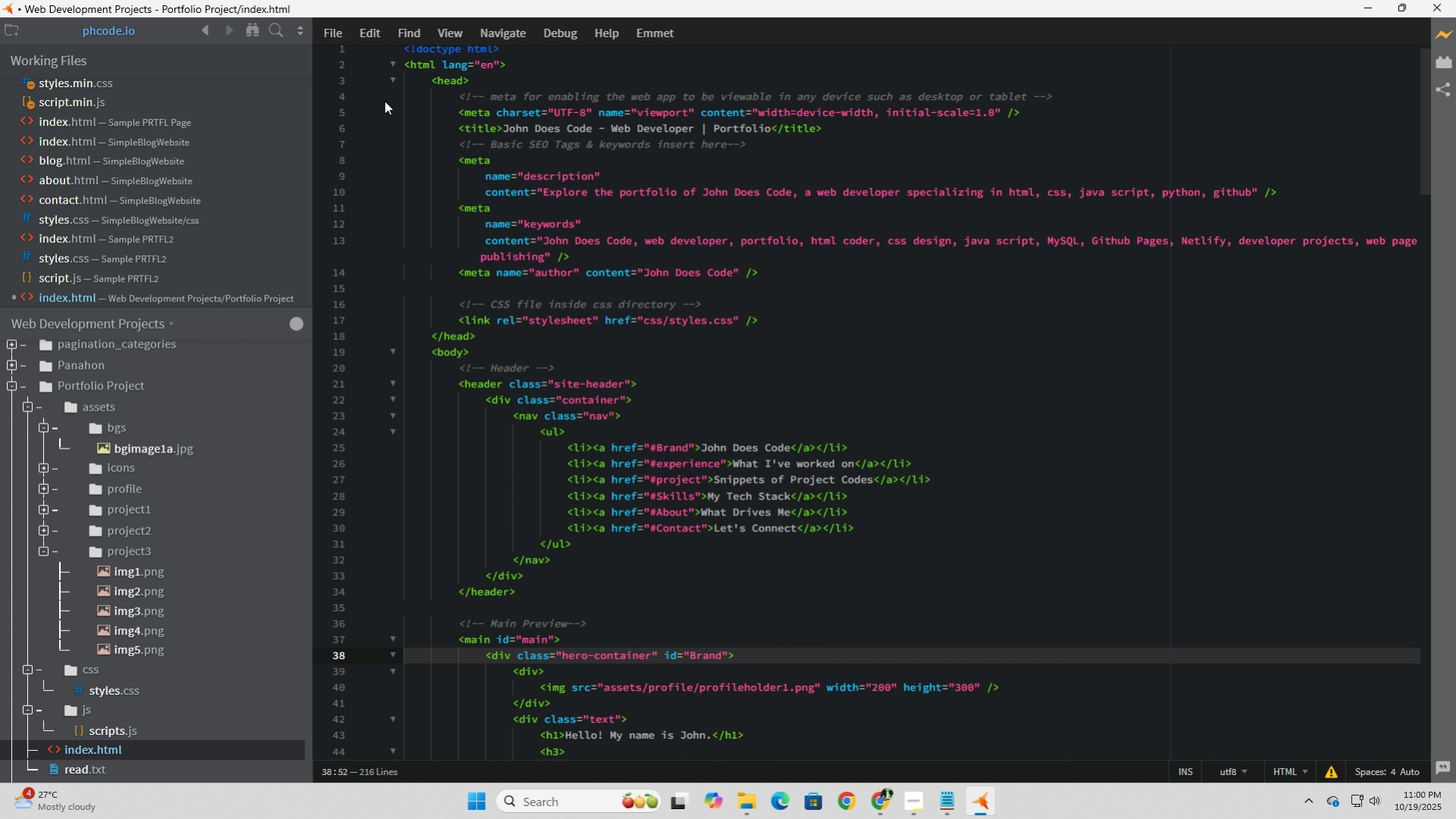 
left_click([335, 38])
 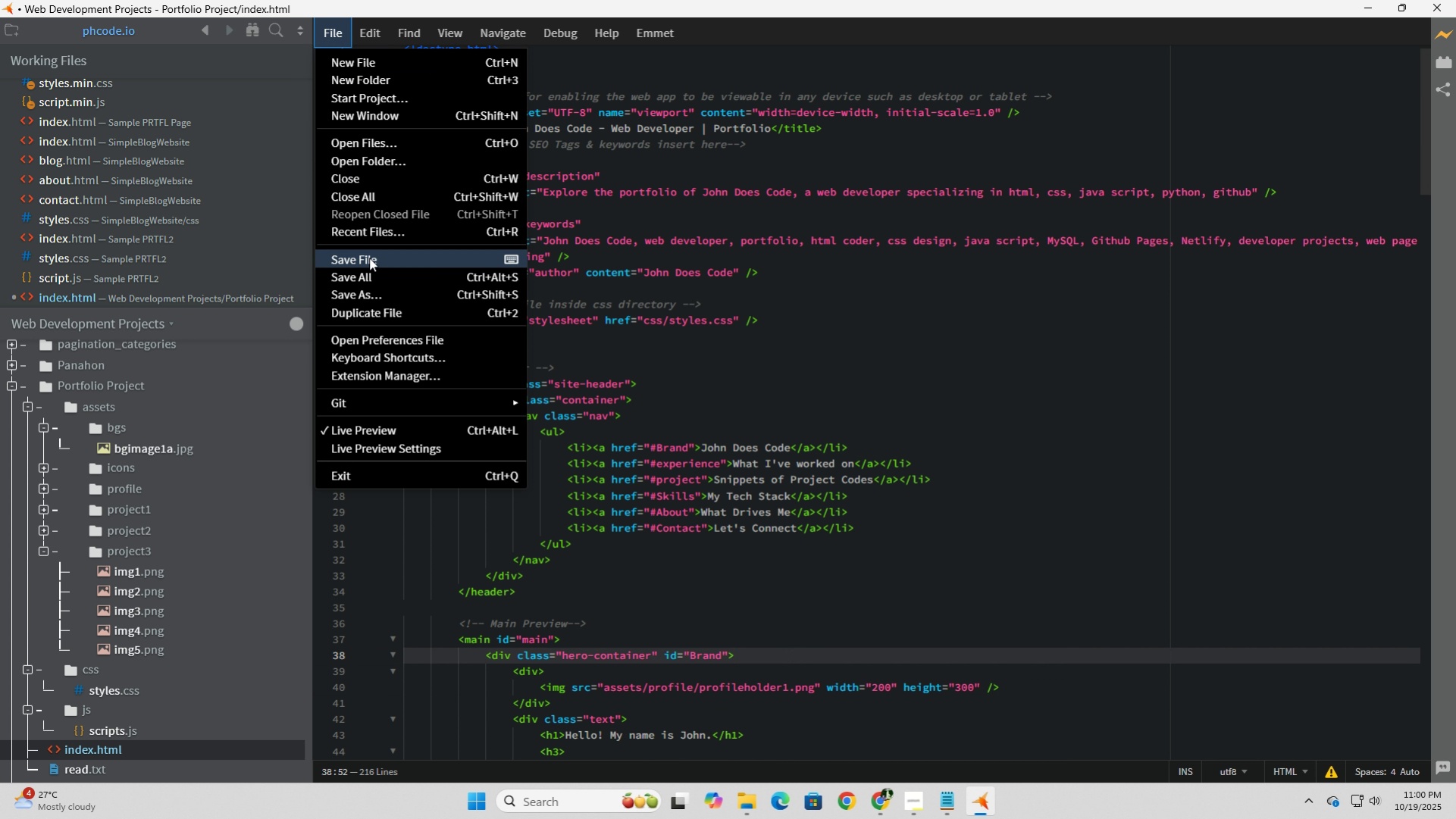 
left_click([369, 258])
 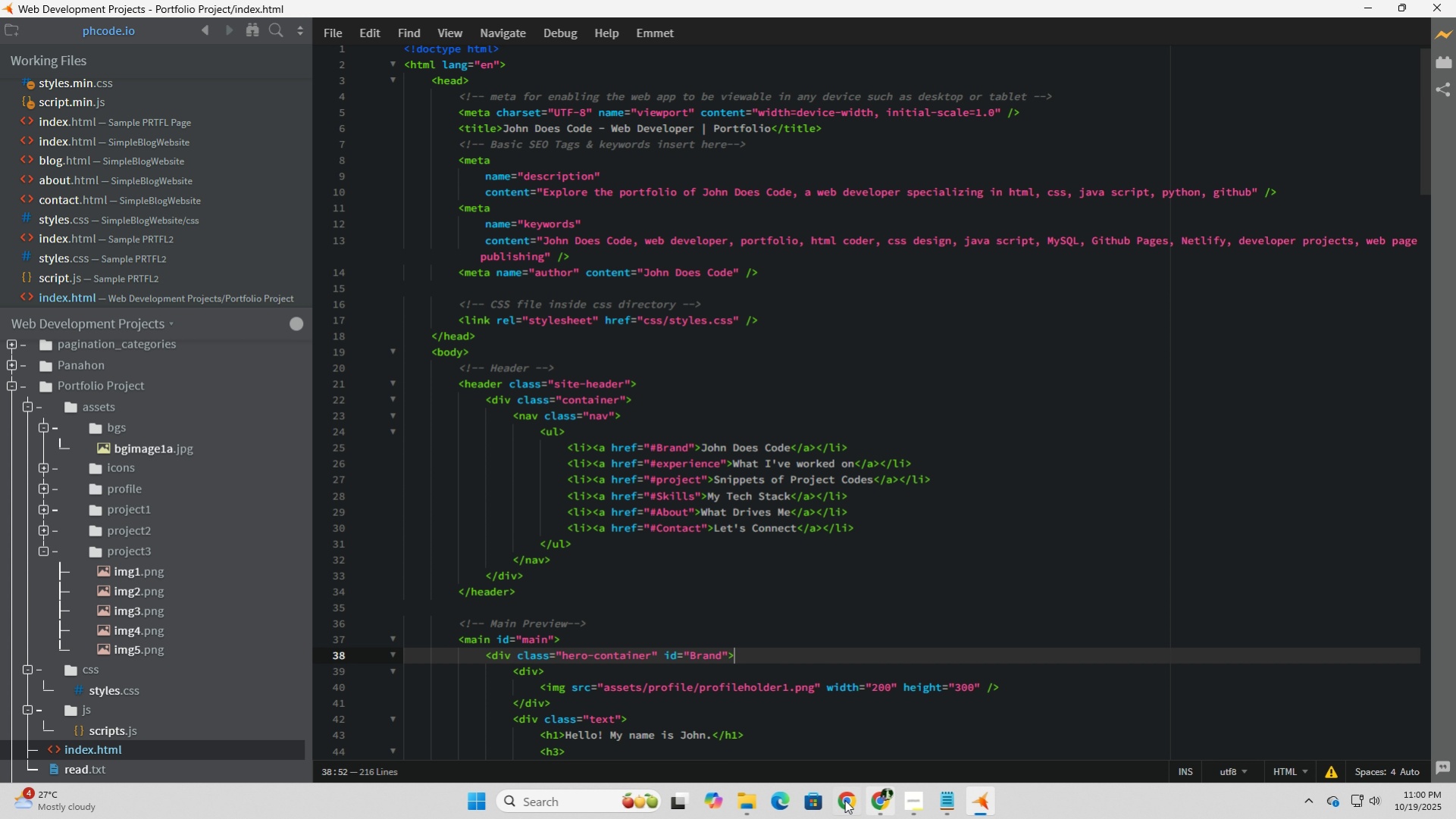 
wait(5.92)
 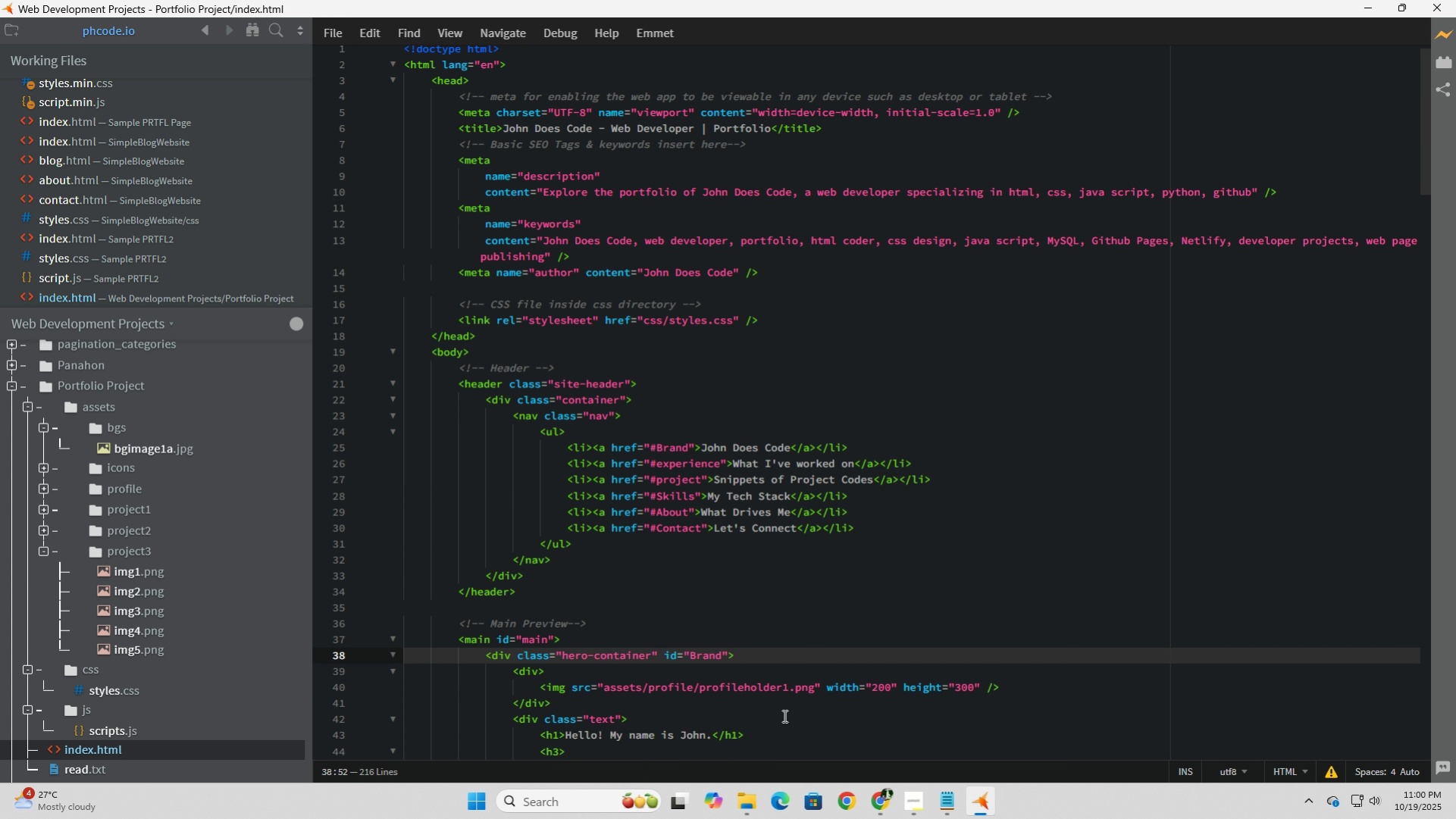 
left_click([875, 804])
 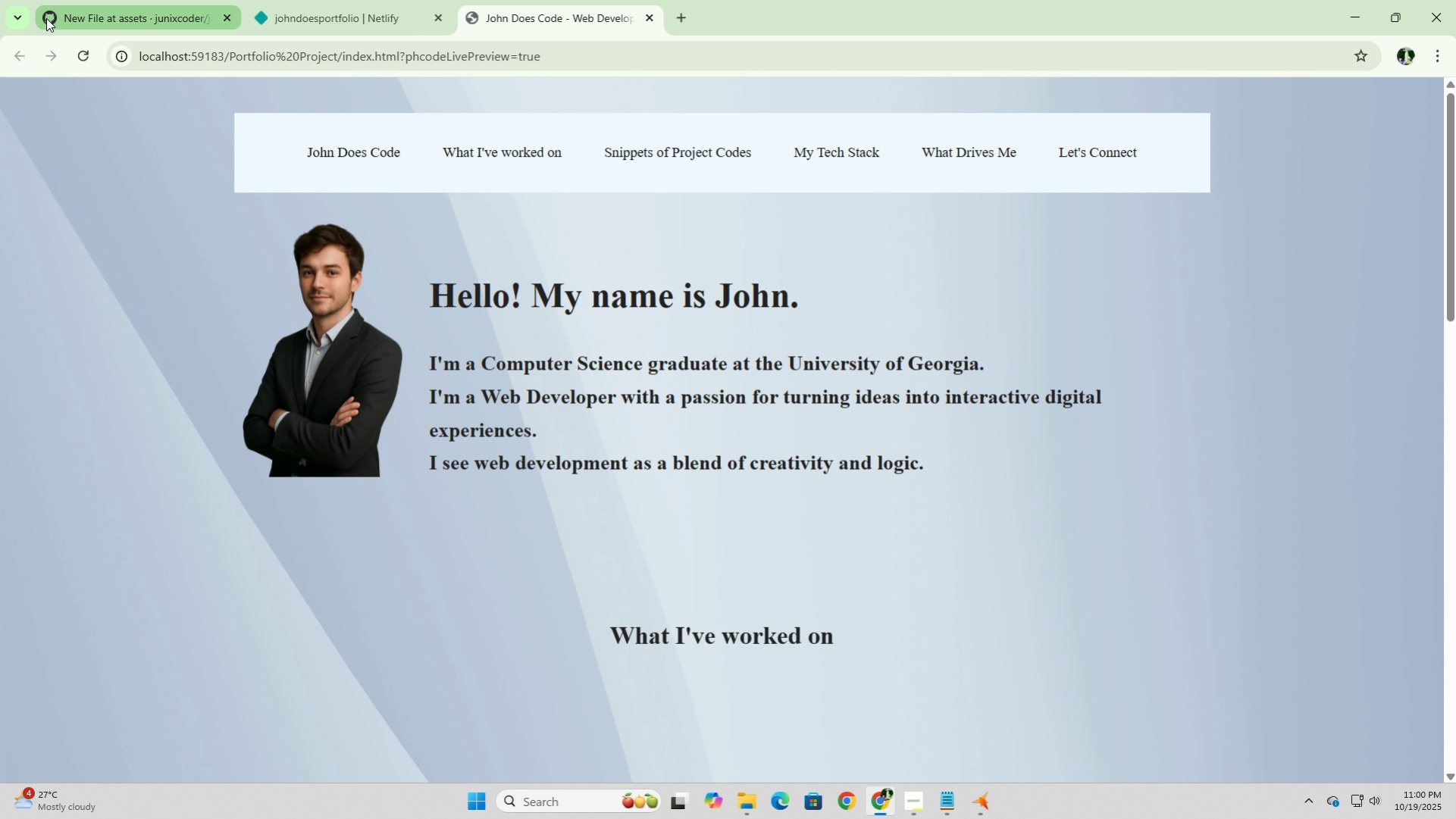 
left_click([98, 8])
 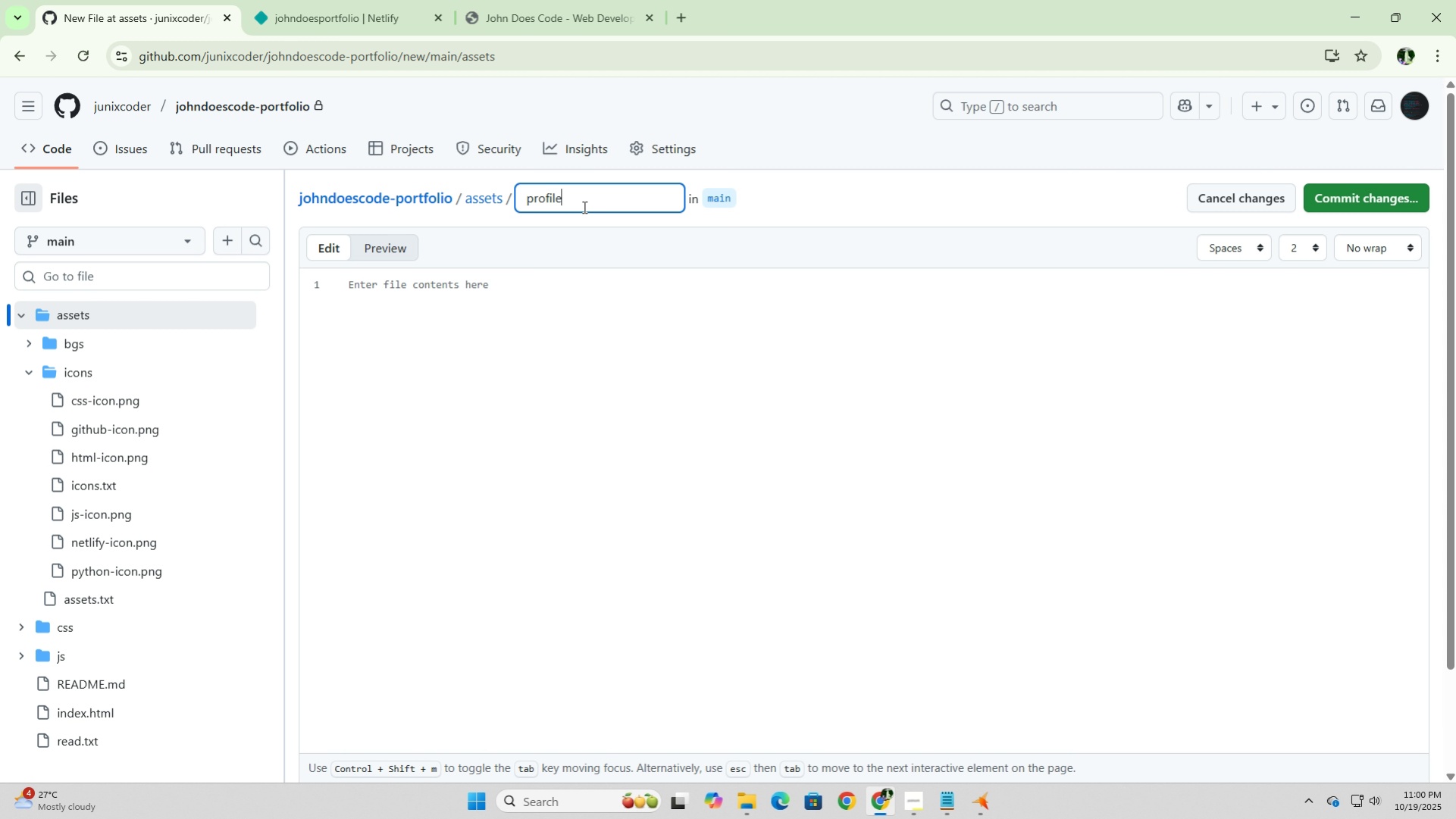 
left_click([583, 207])
 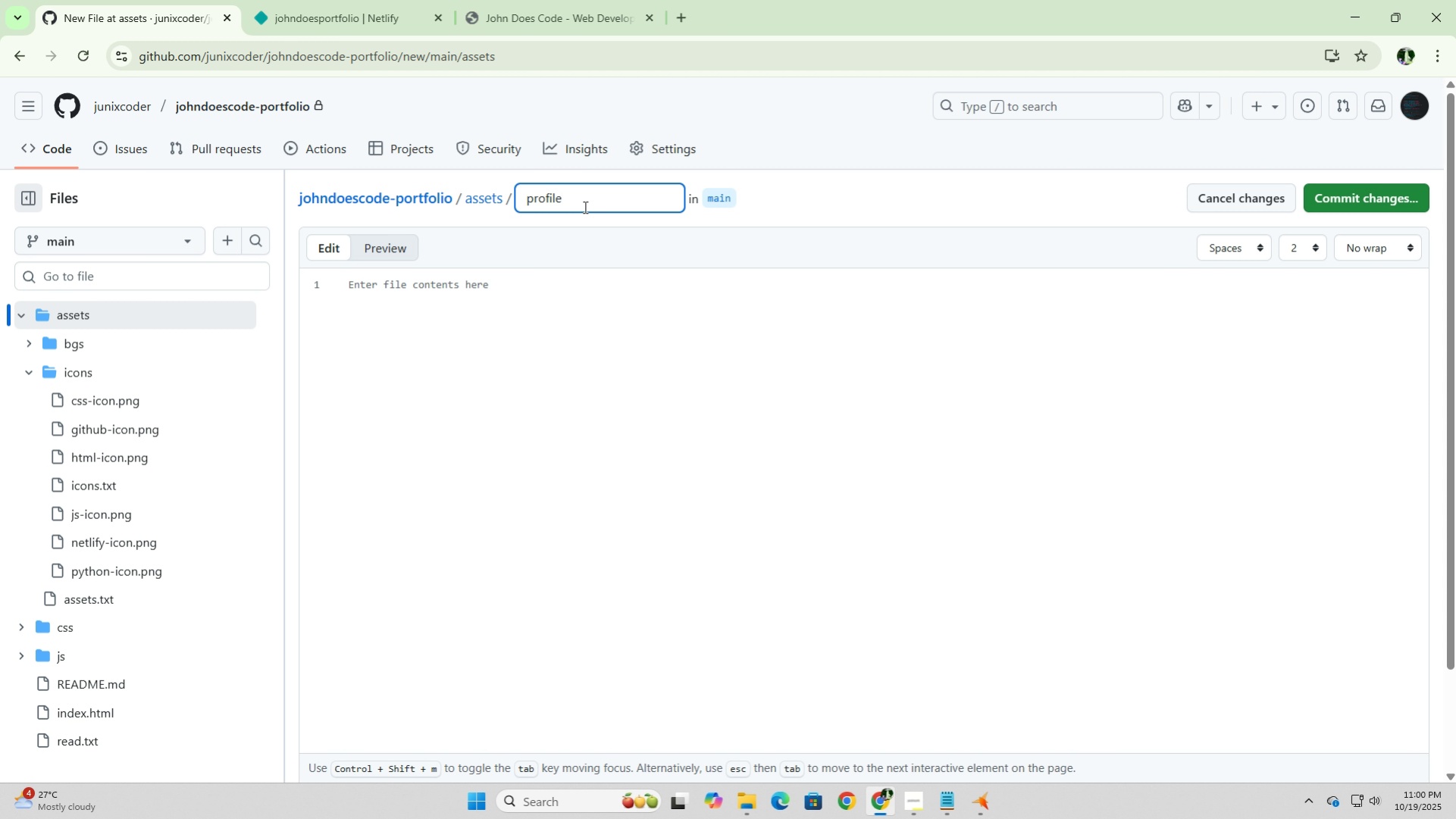 
type(/profile.txt)
 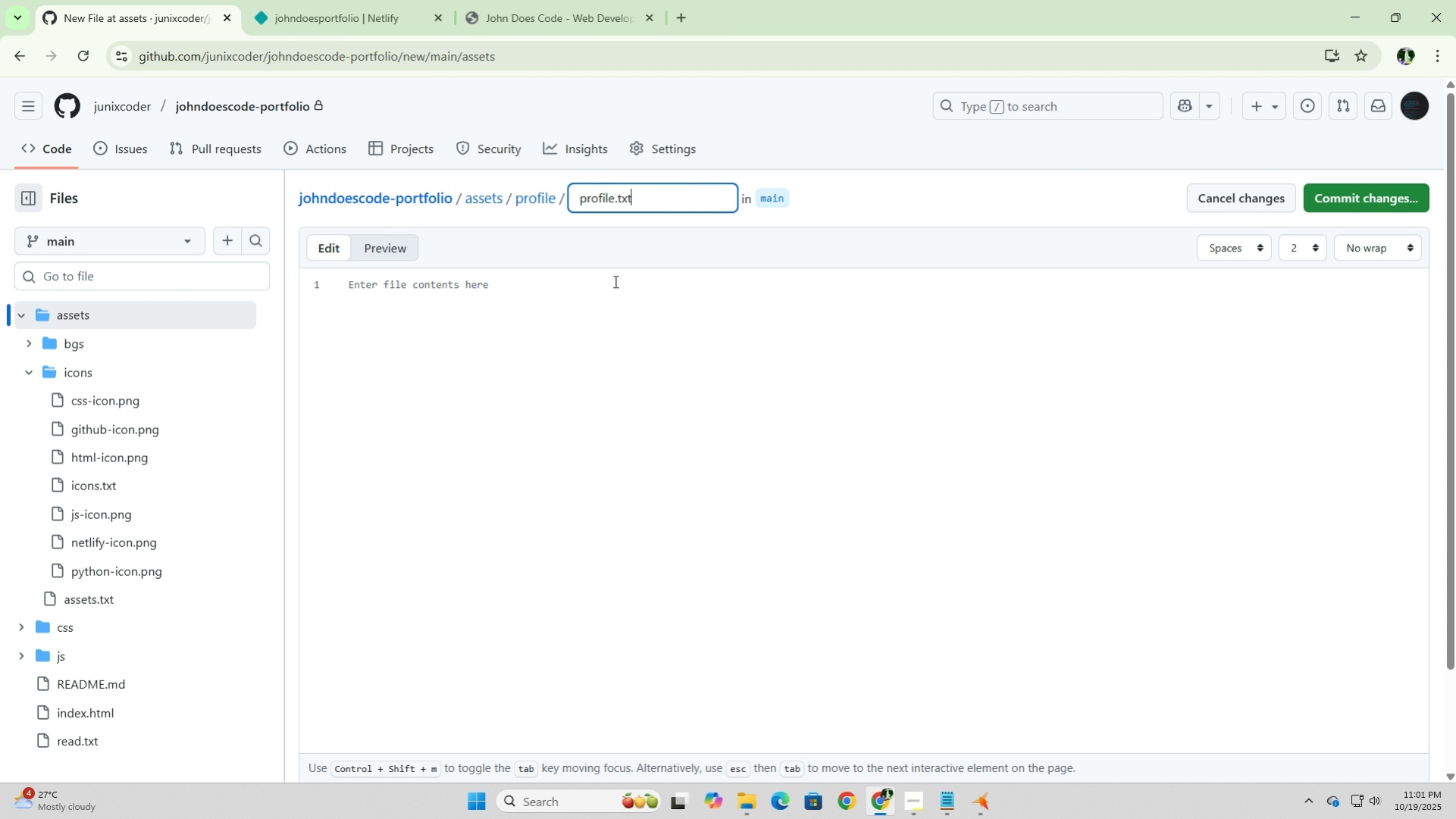 
left_click([612, 301])
 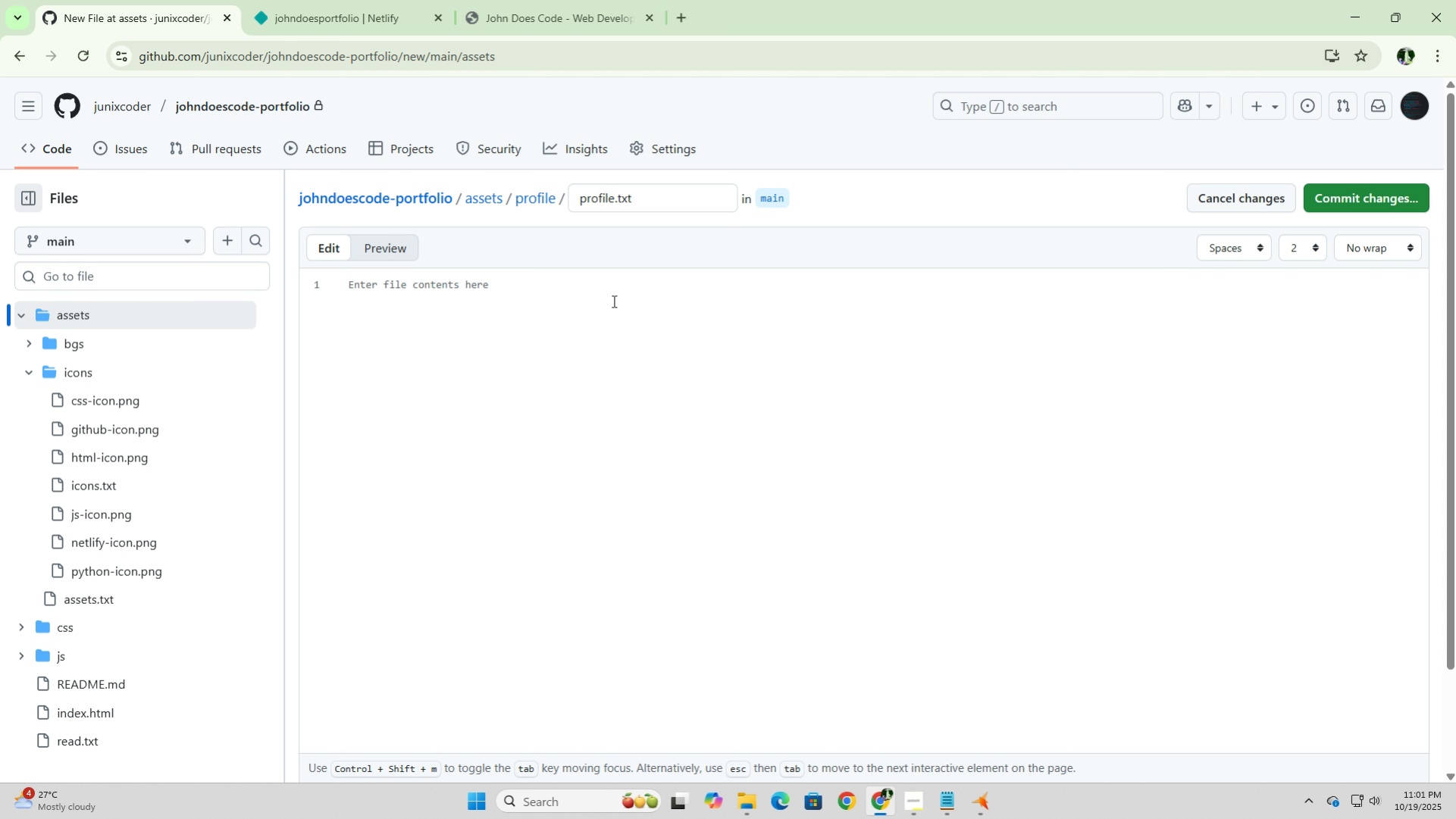 
hold_key(key=ShiftLeft, duration=1.53)
 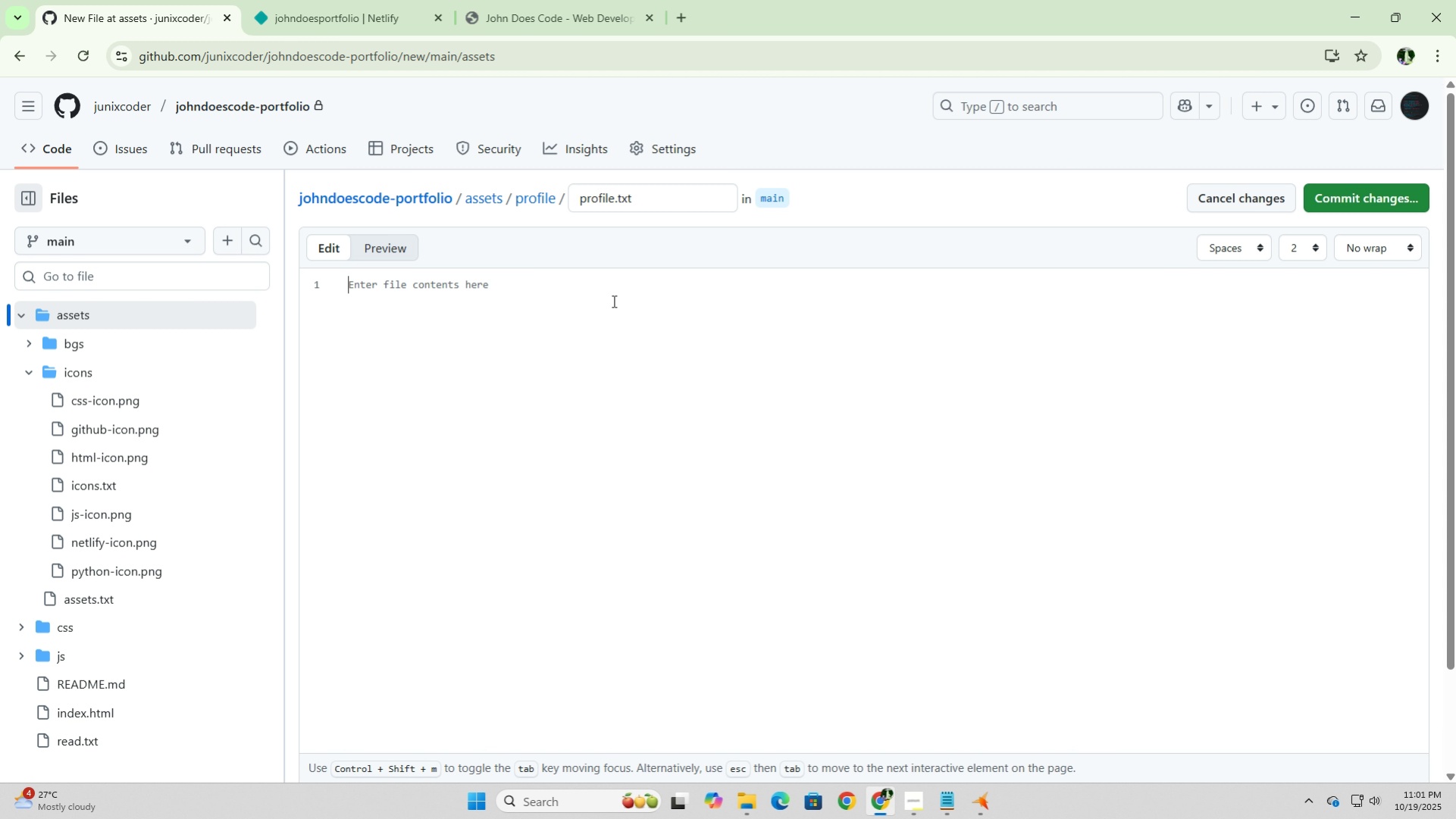 
hold_key(key=ShiftLeft, duration=1.52)
 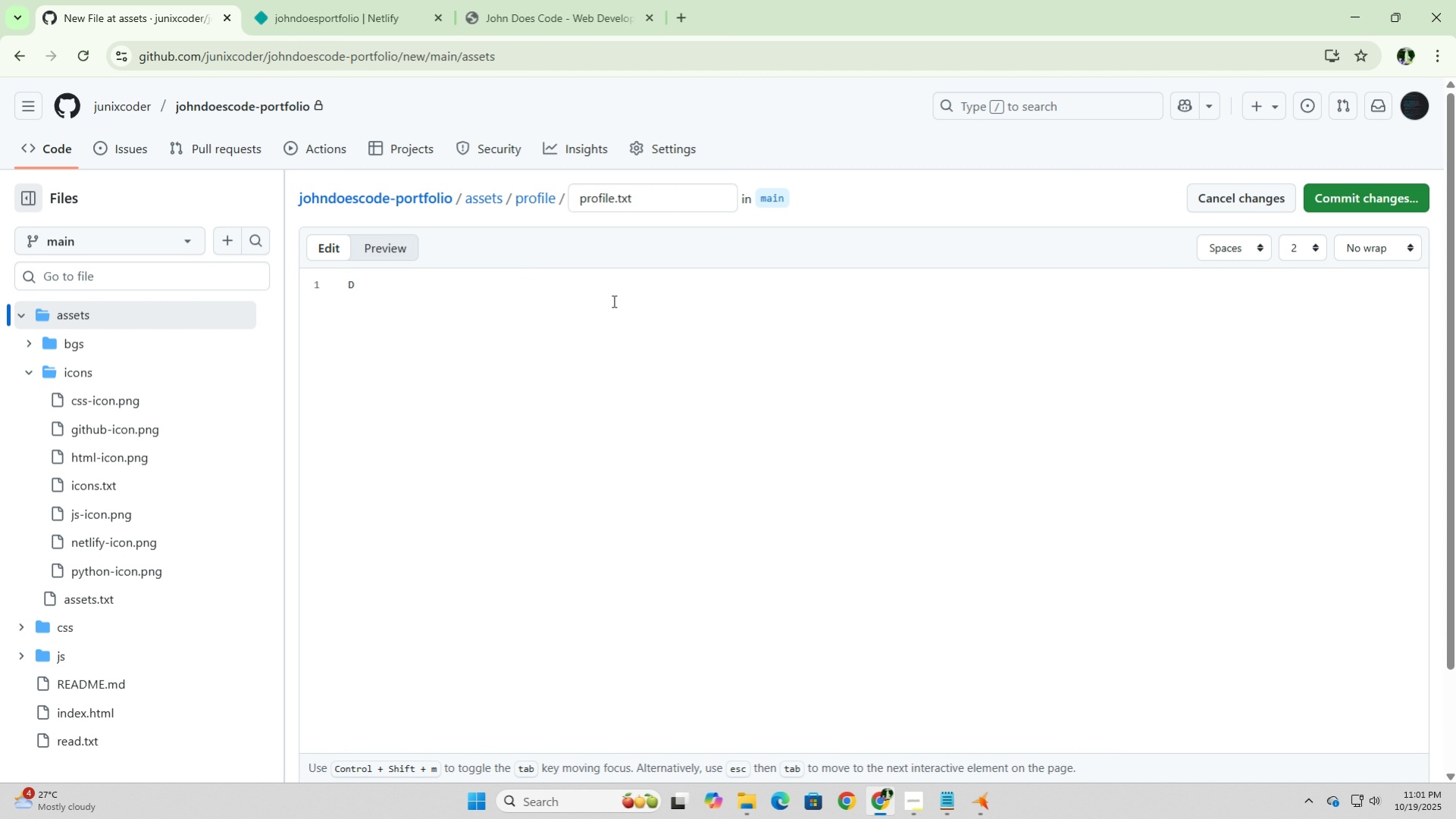 
type(Documentation for port)
key(Backspace)
key(Backspace)
key(Backspace)
type(rofile contents.)
 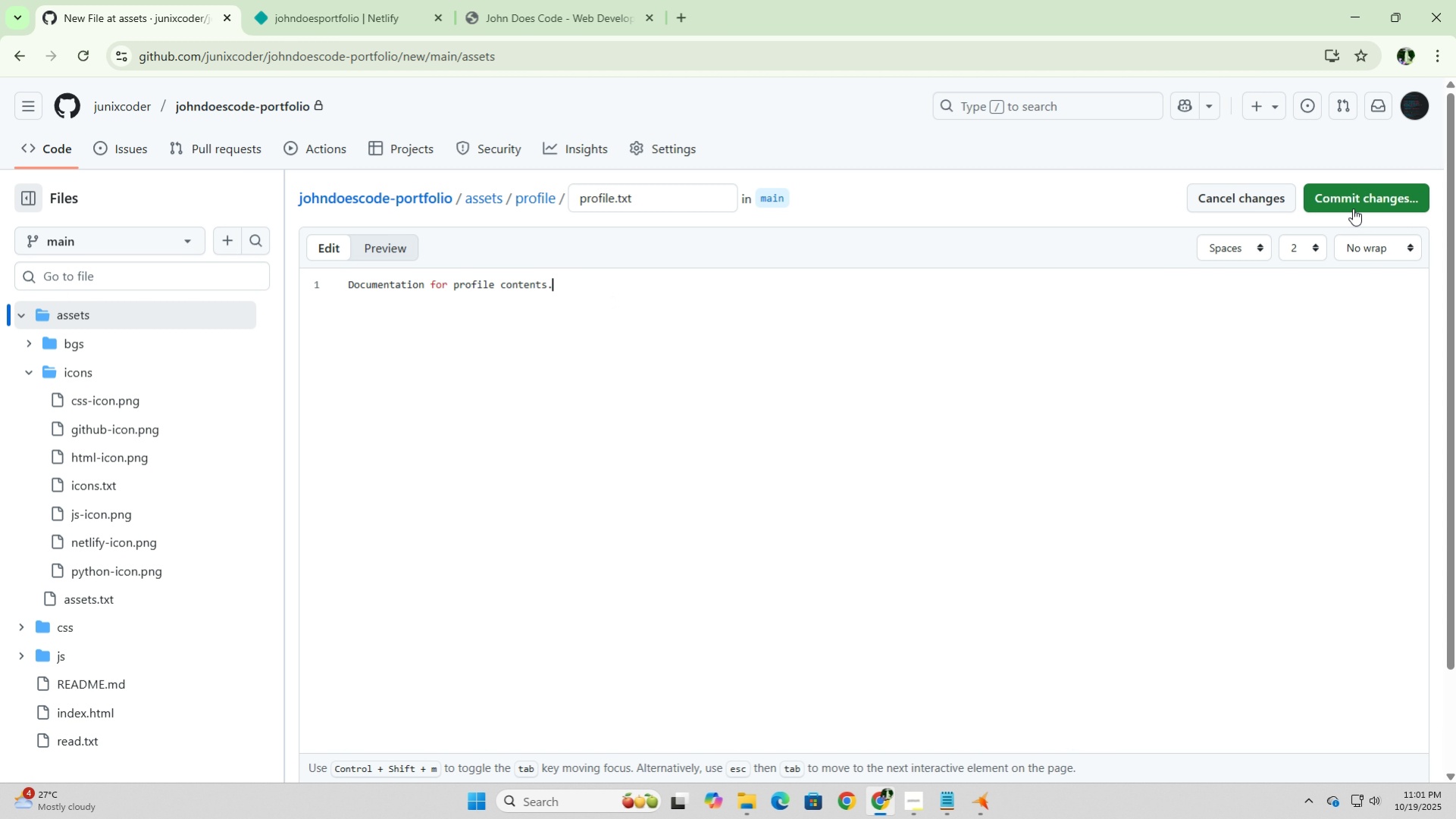 
left_click([1353, 200])
 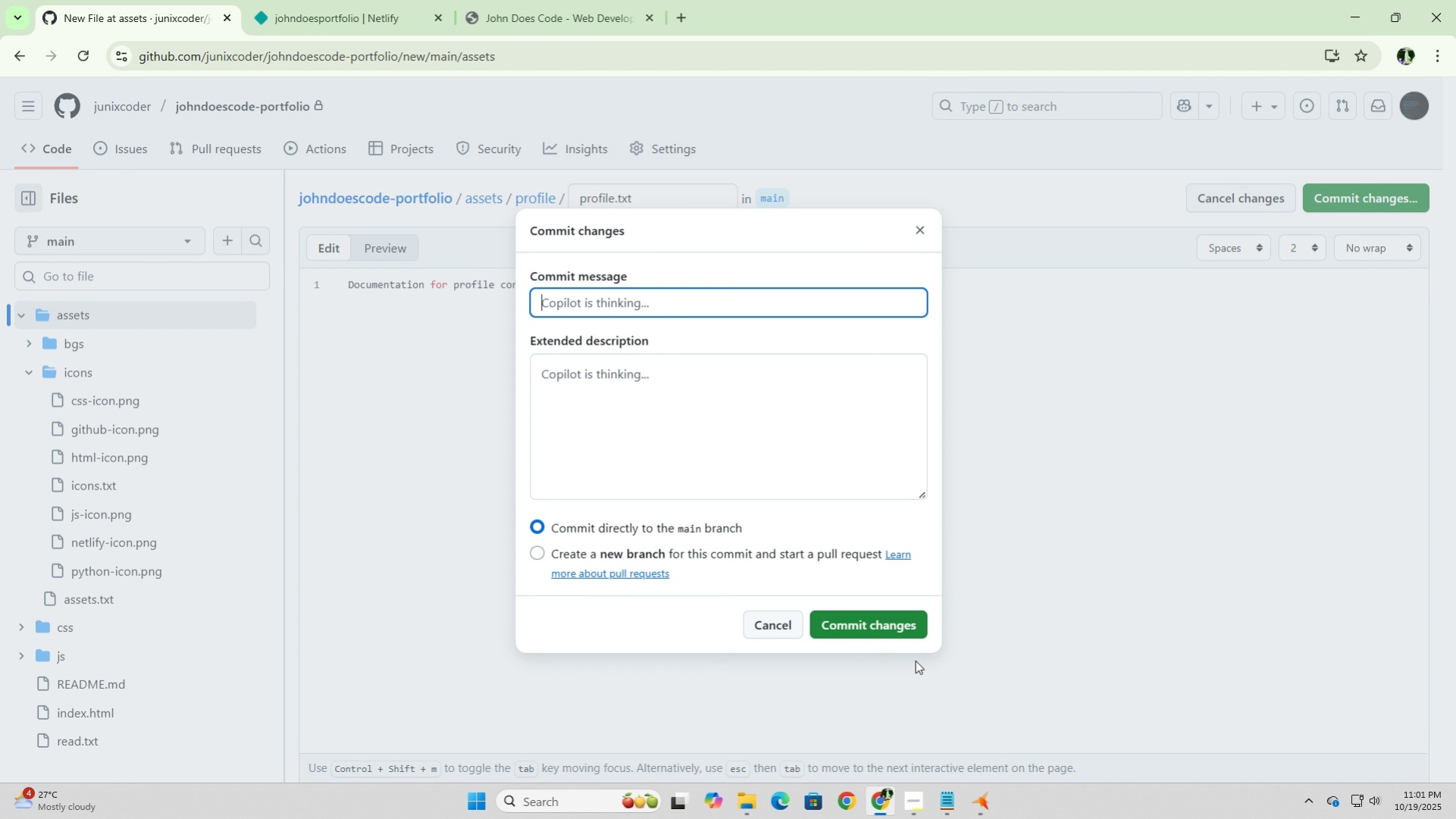 
left_click([913, 621])
 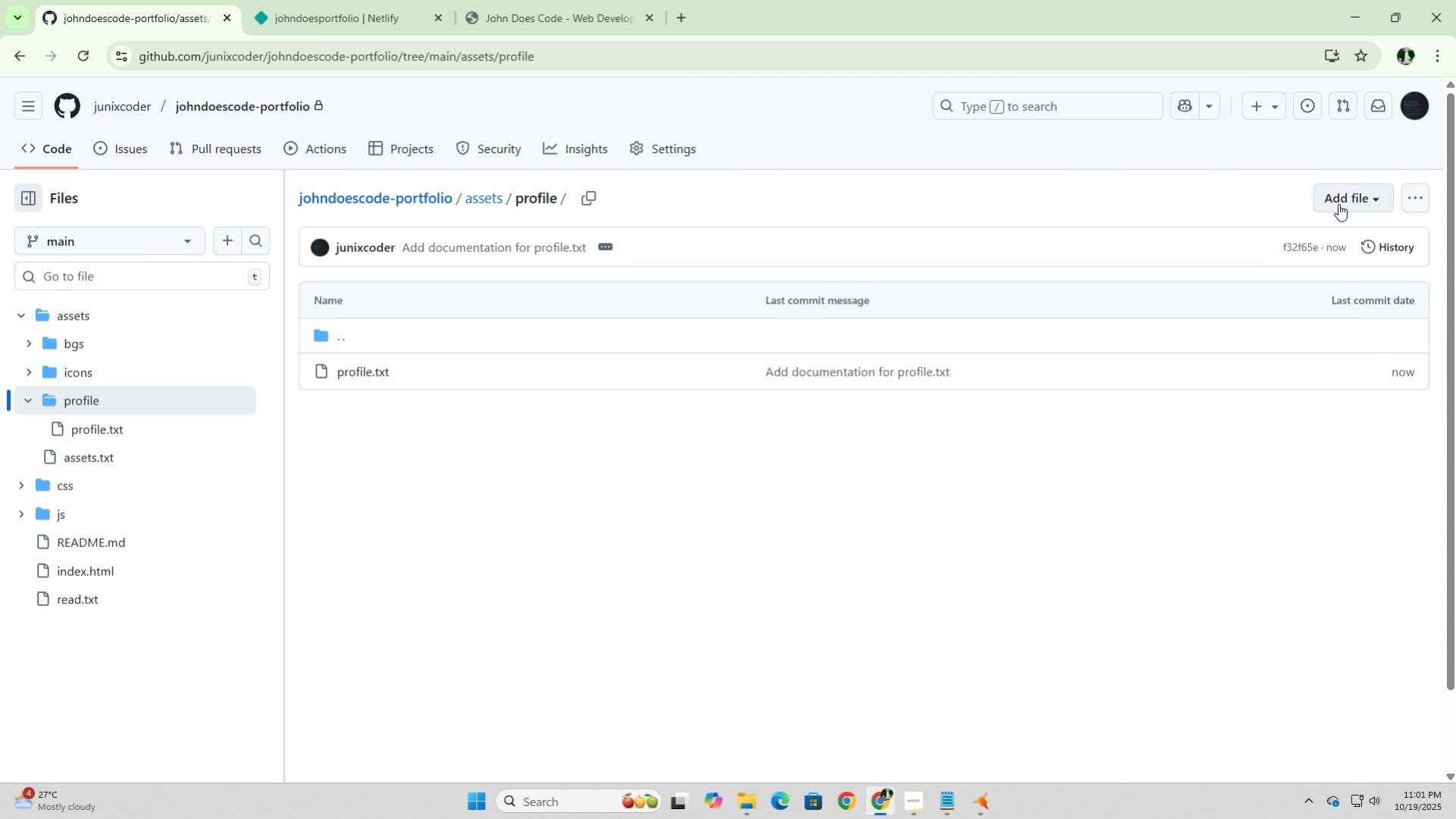 
left_click([1319, 263])
 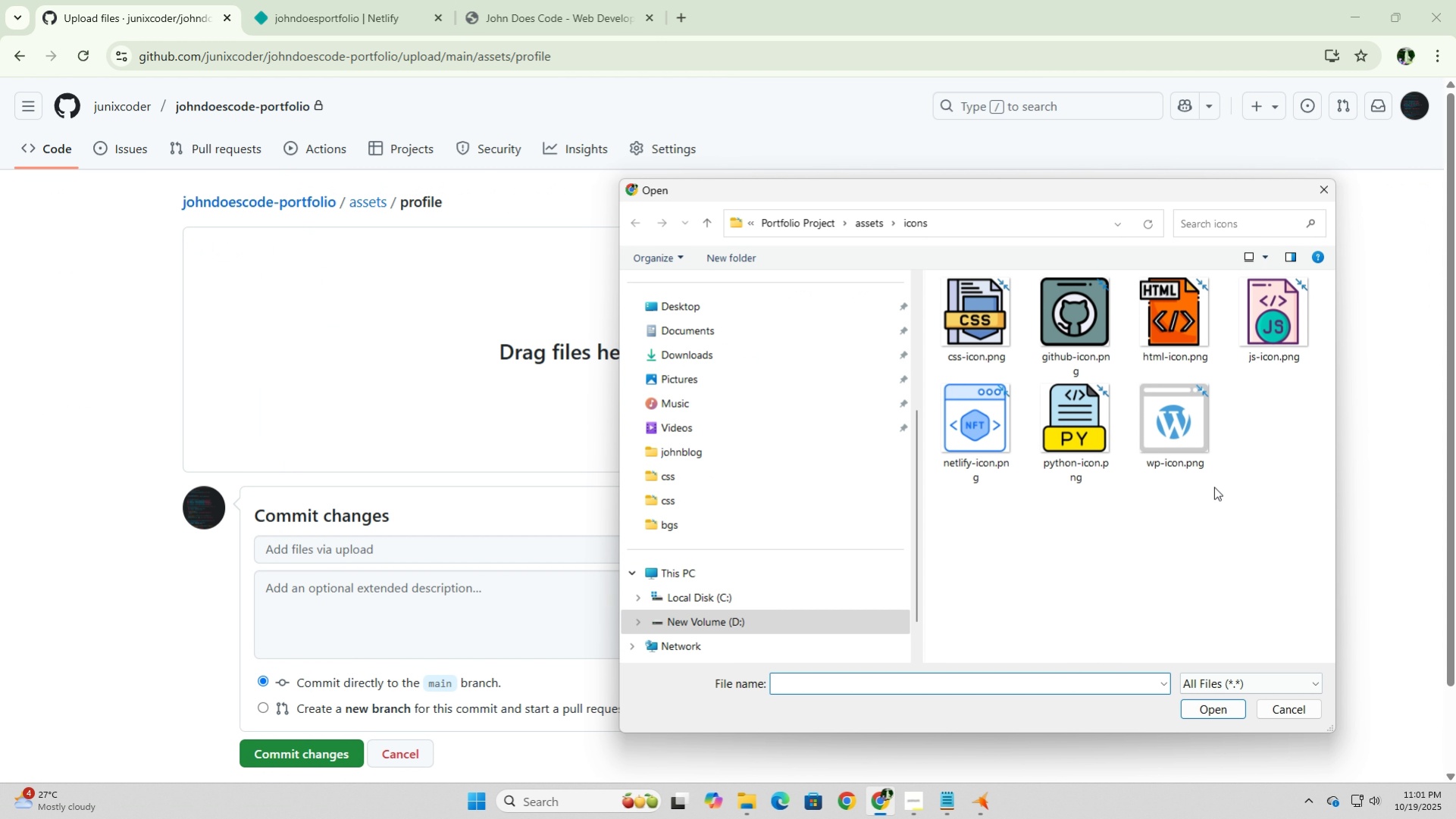 
left_click([862, 222])
 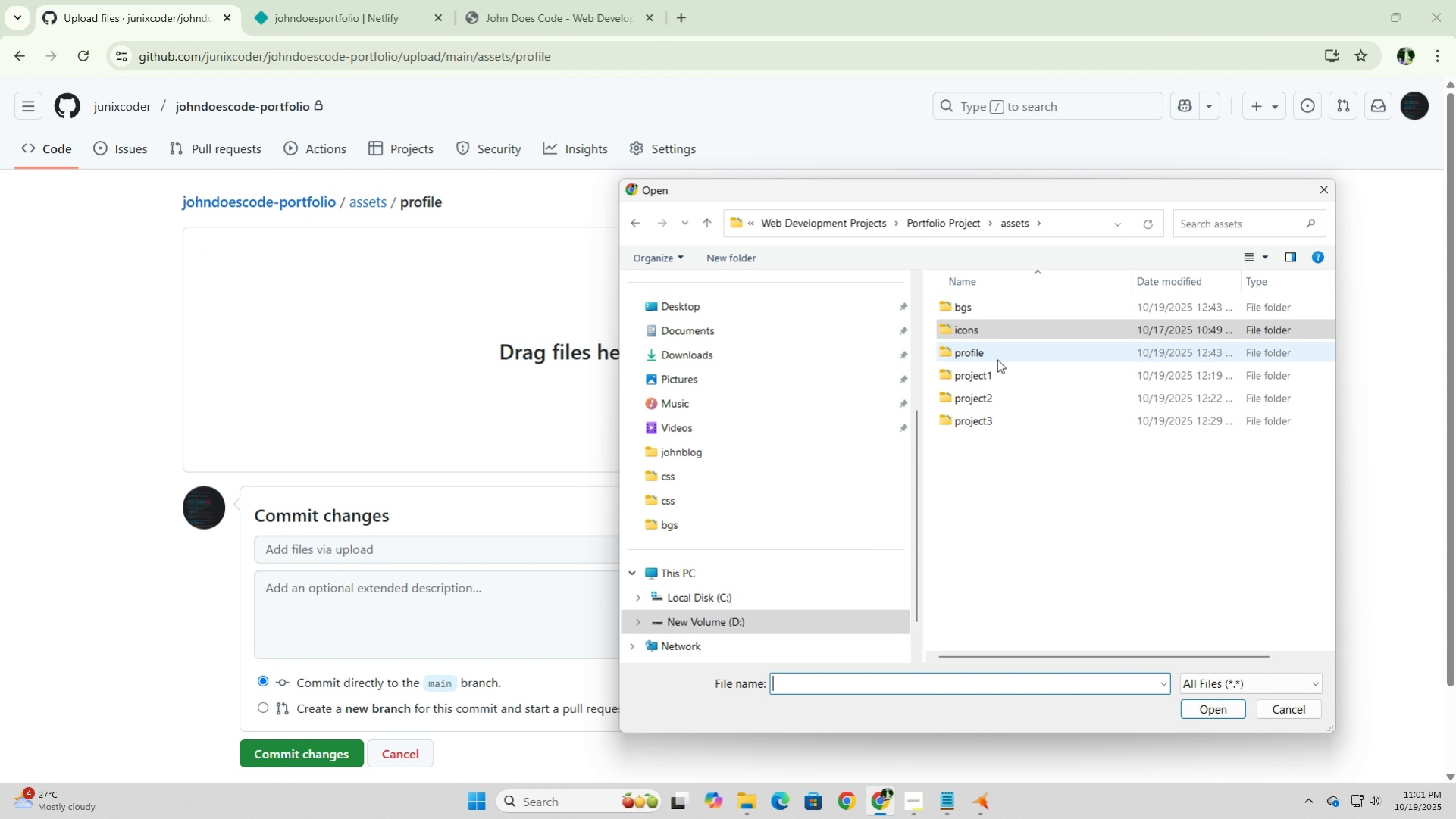 
double_click([999, 359])
 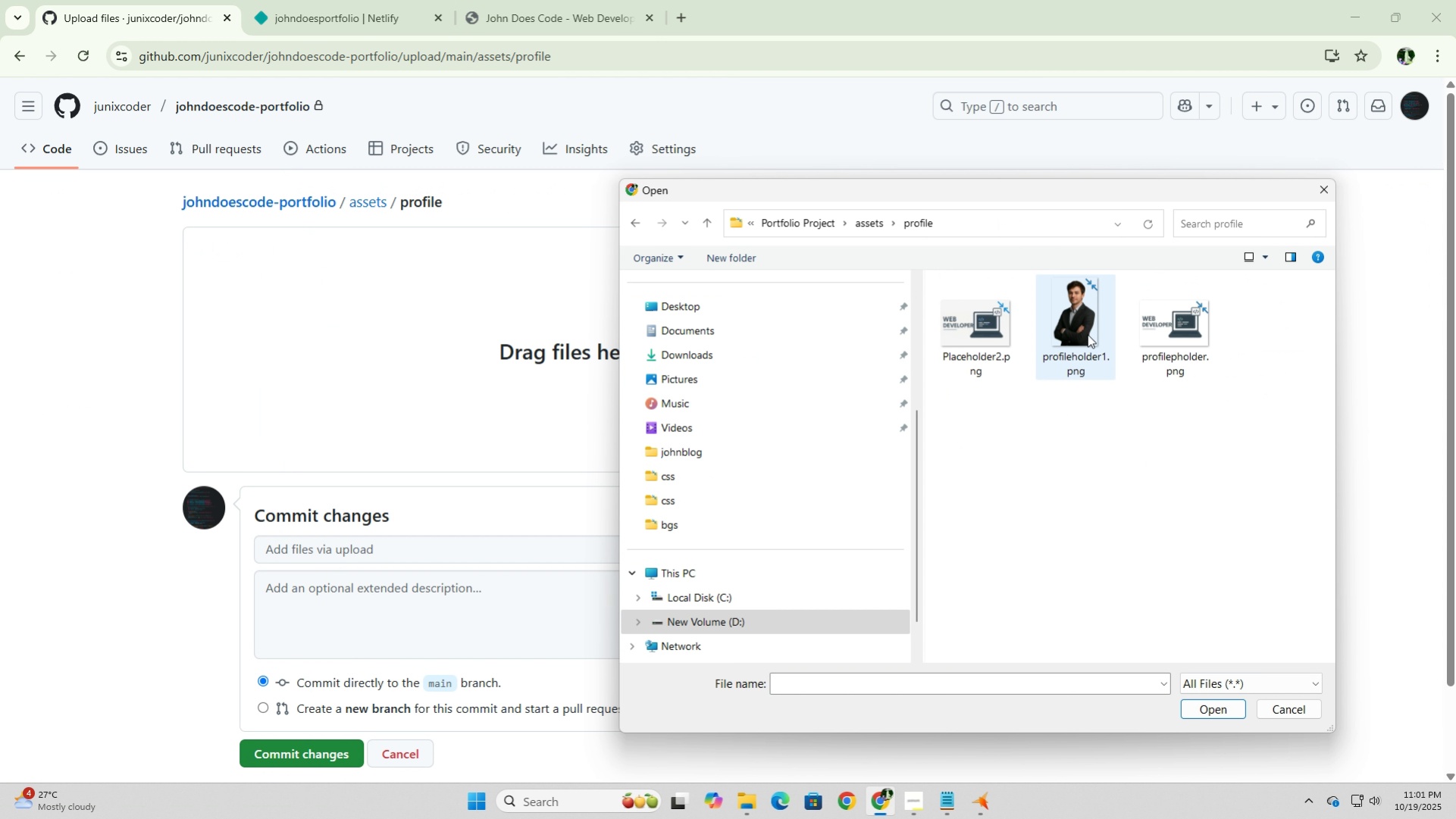 
left_click([1087, 334])
 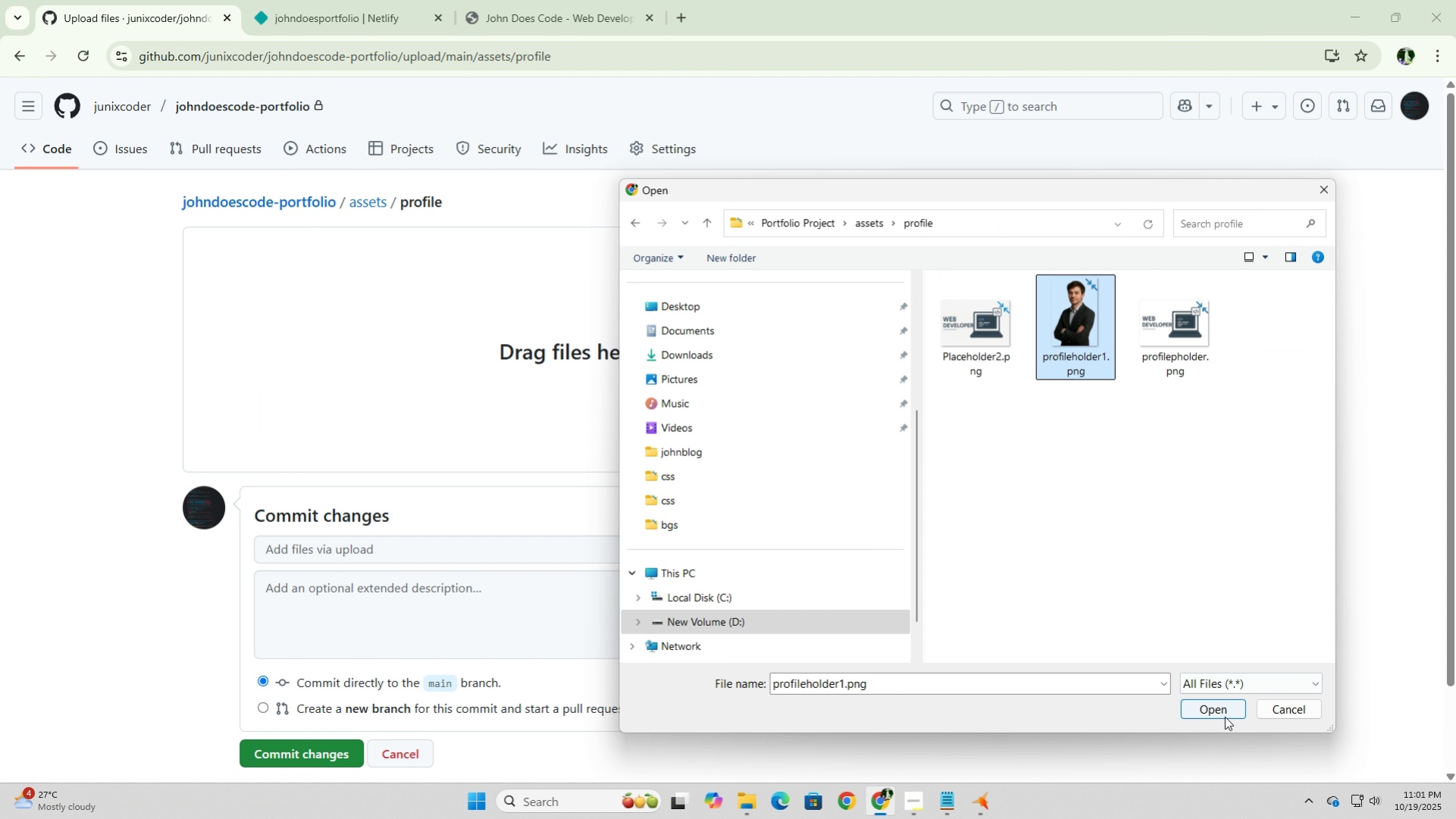 
left_click([1221, 714])
 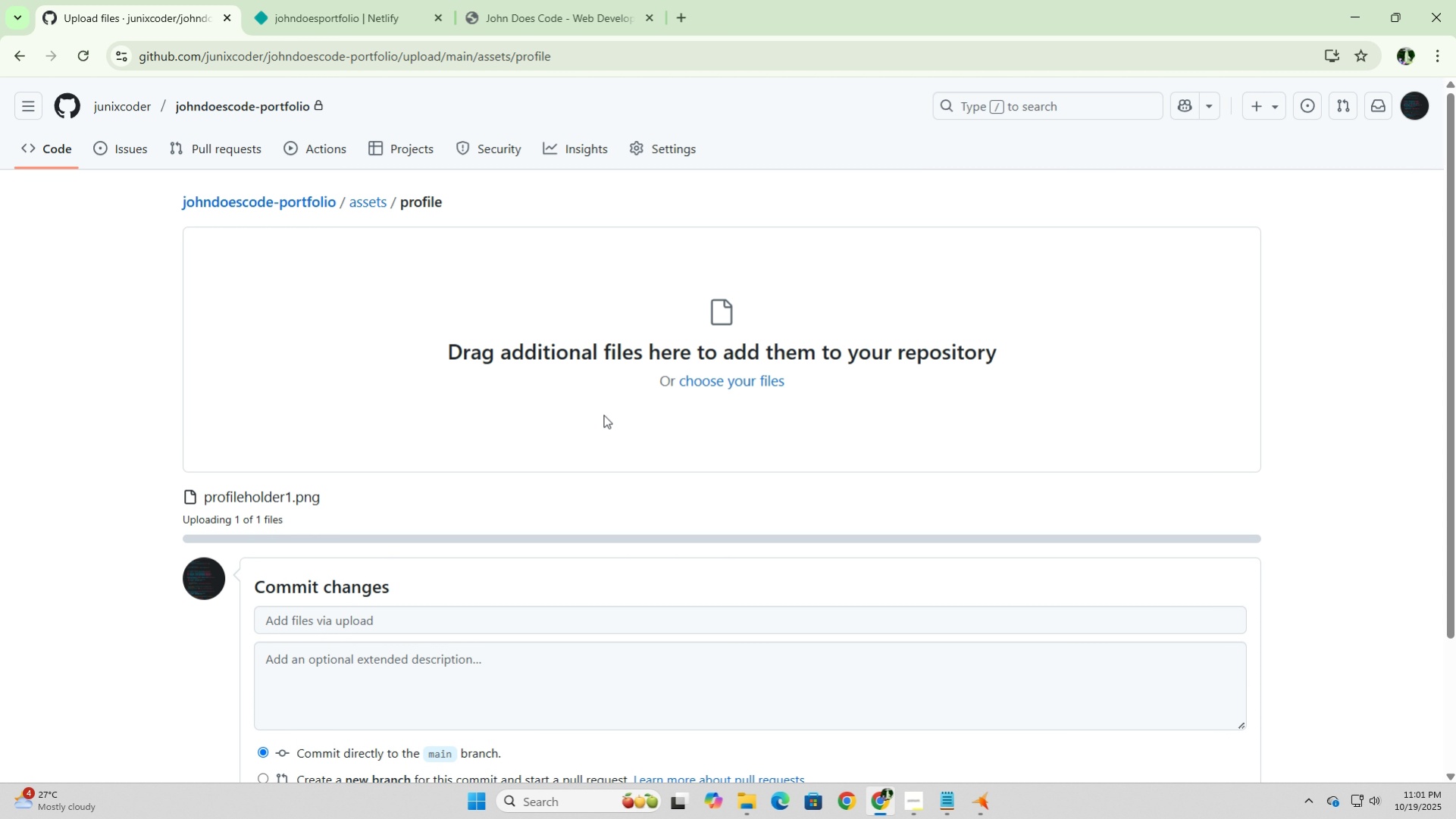 
scroll: coordinate [640, 499], scroll_direction: down, amount: 2.0
 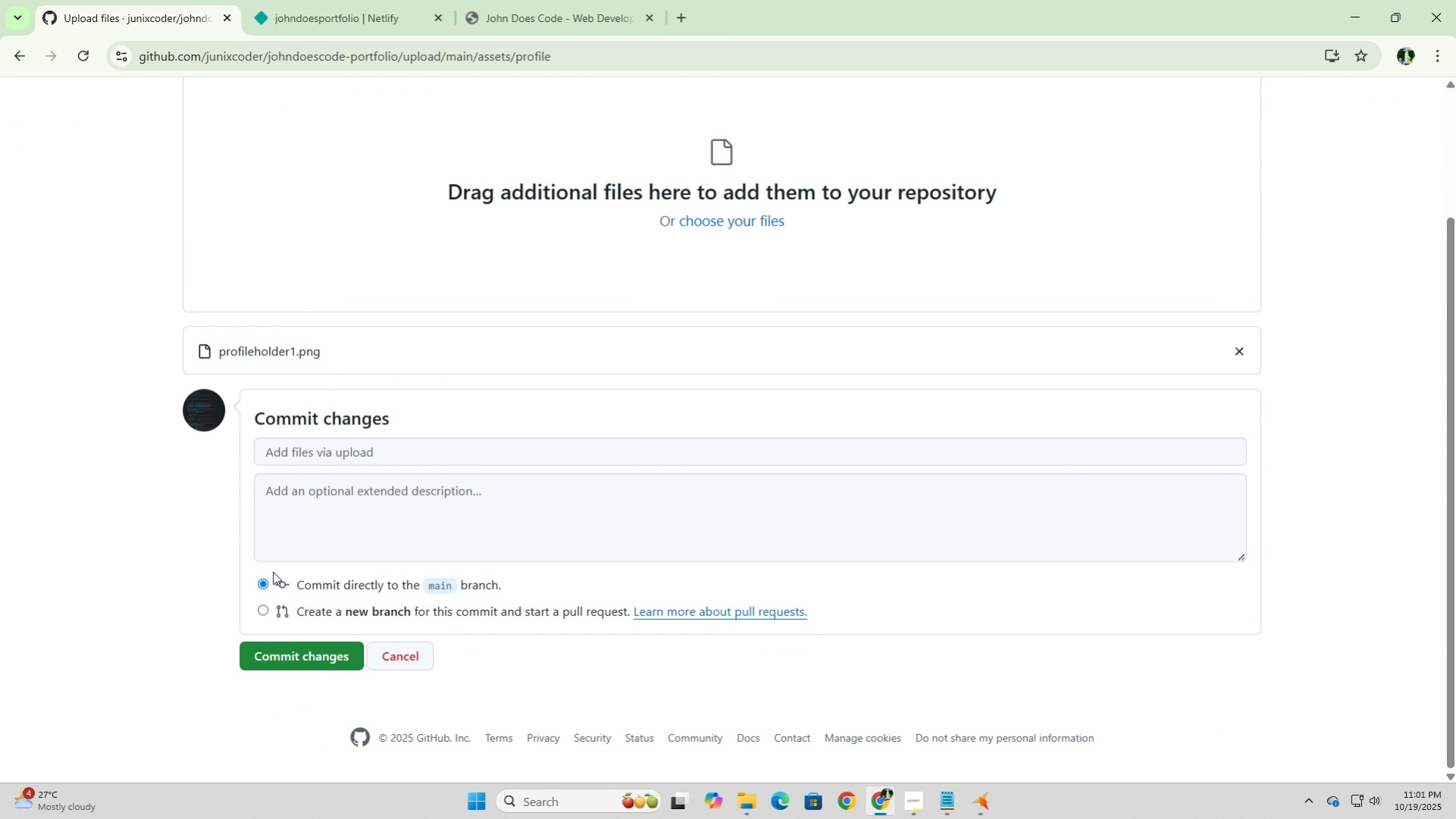 
left_click([291, 660])
 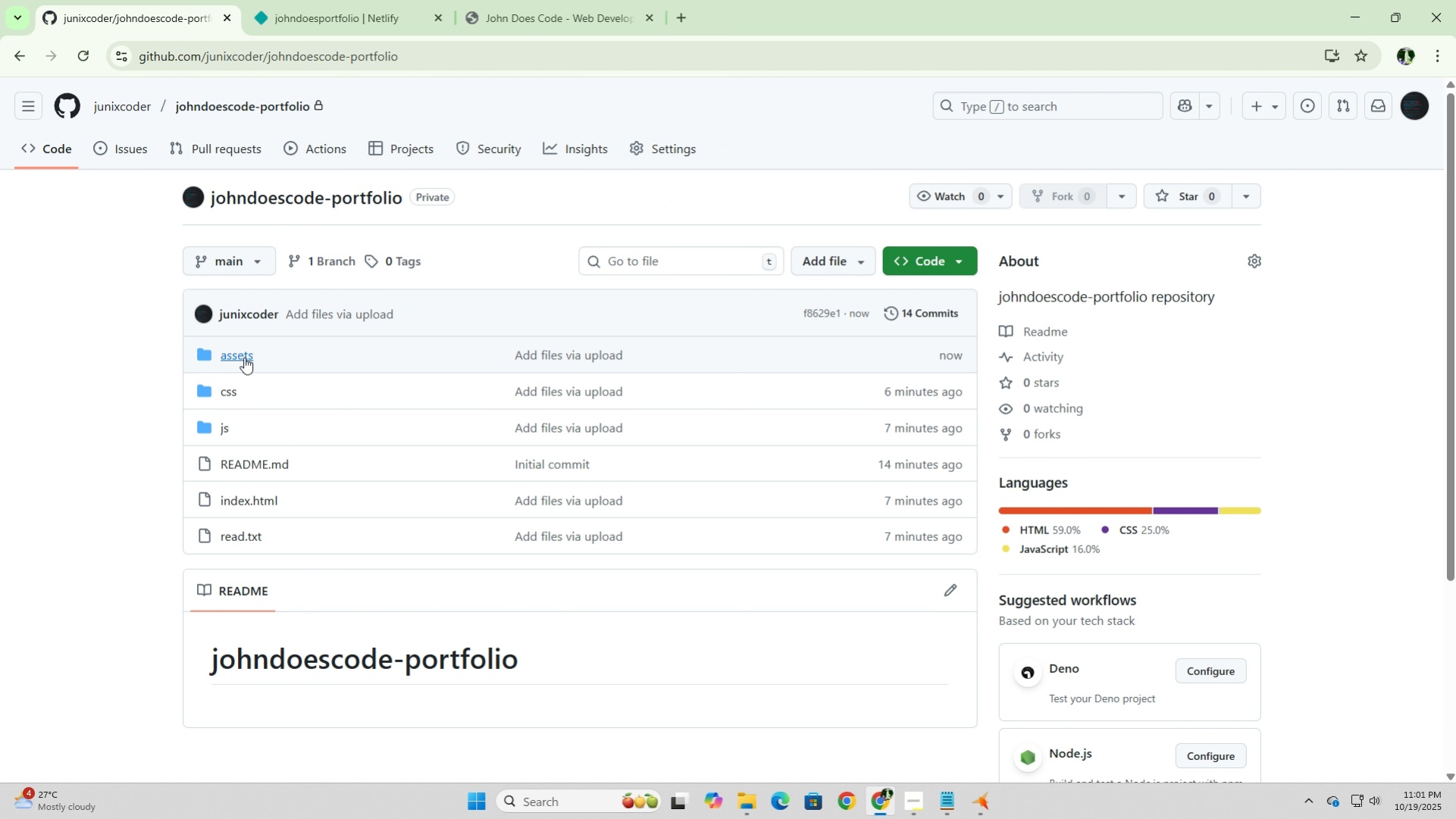 
wait(6.95)
 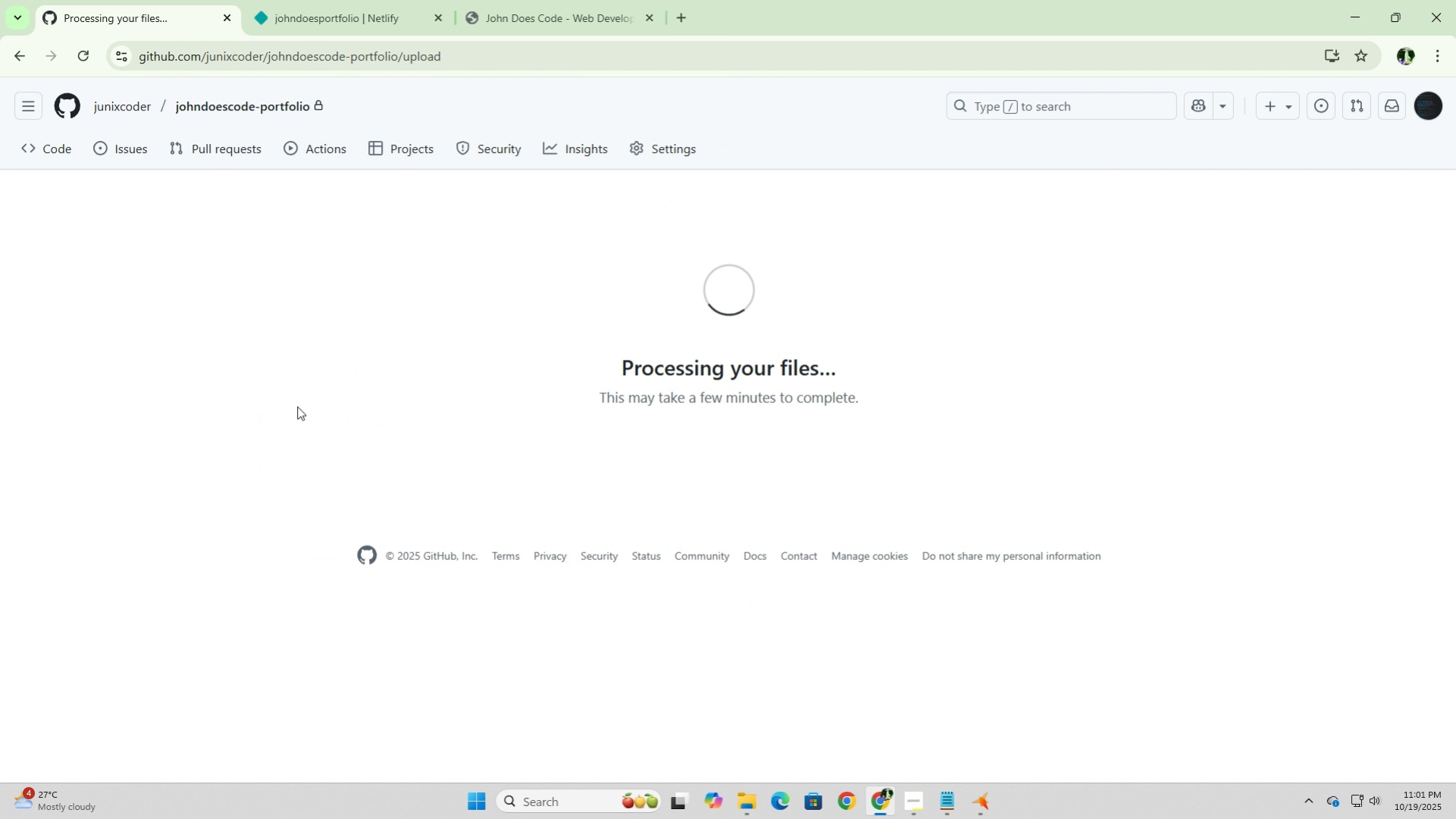 
left_click([244, 357])
 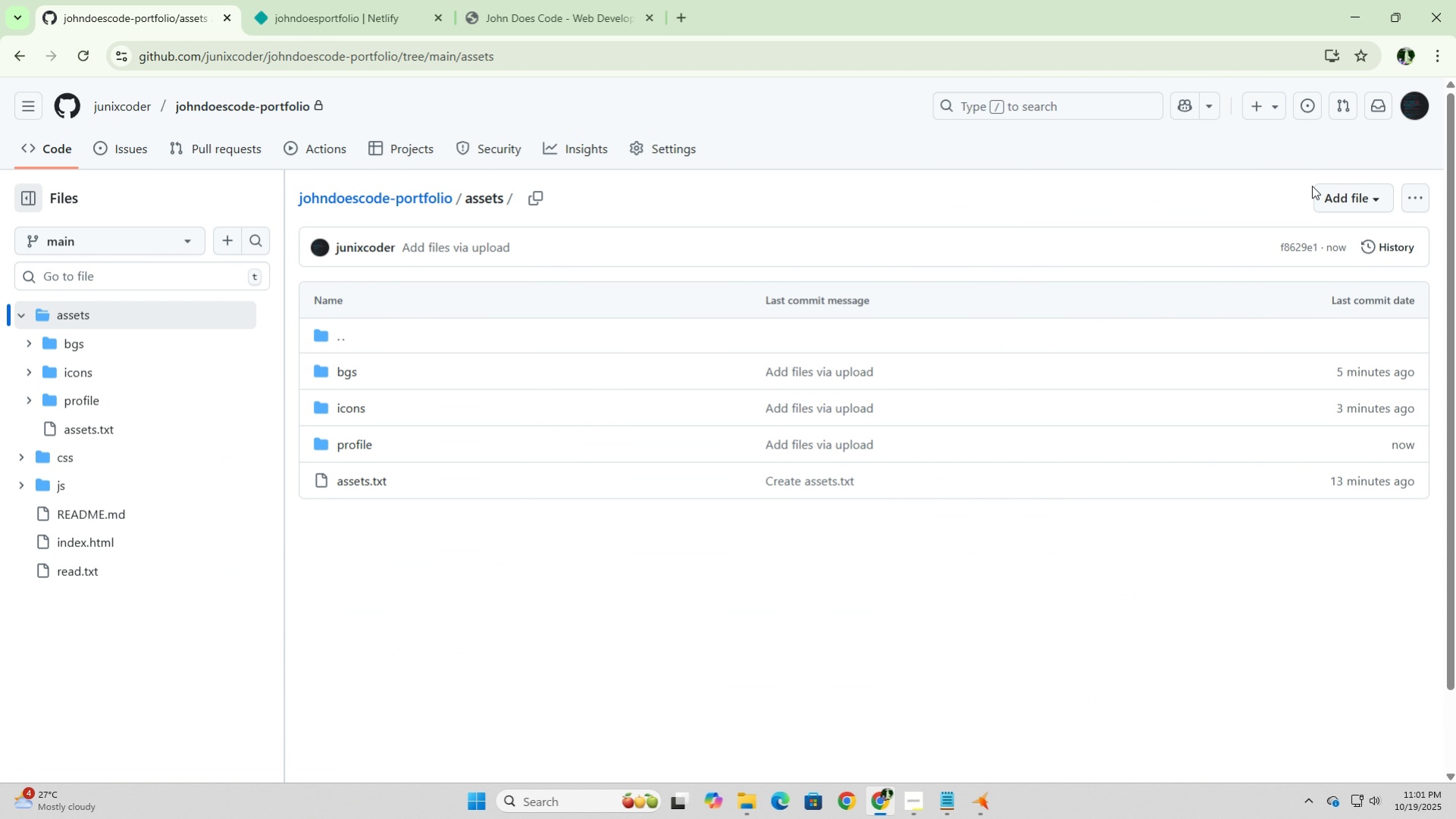 
wait(6.46)
 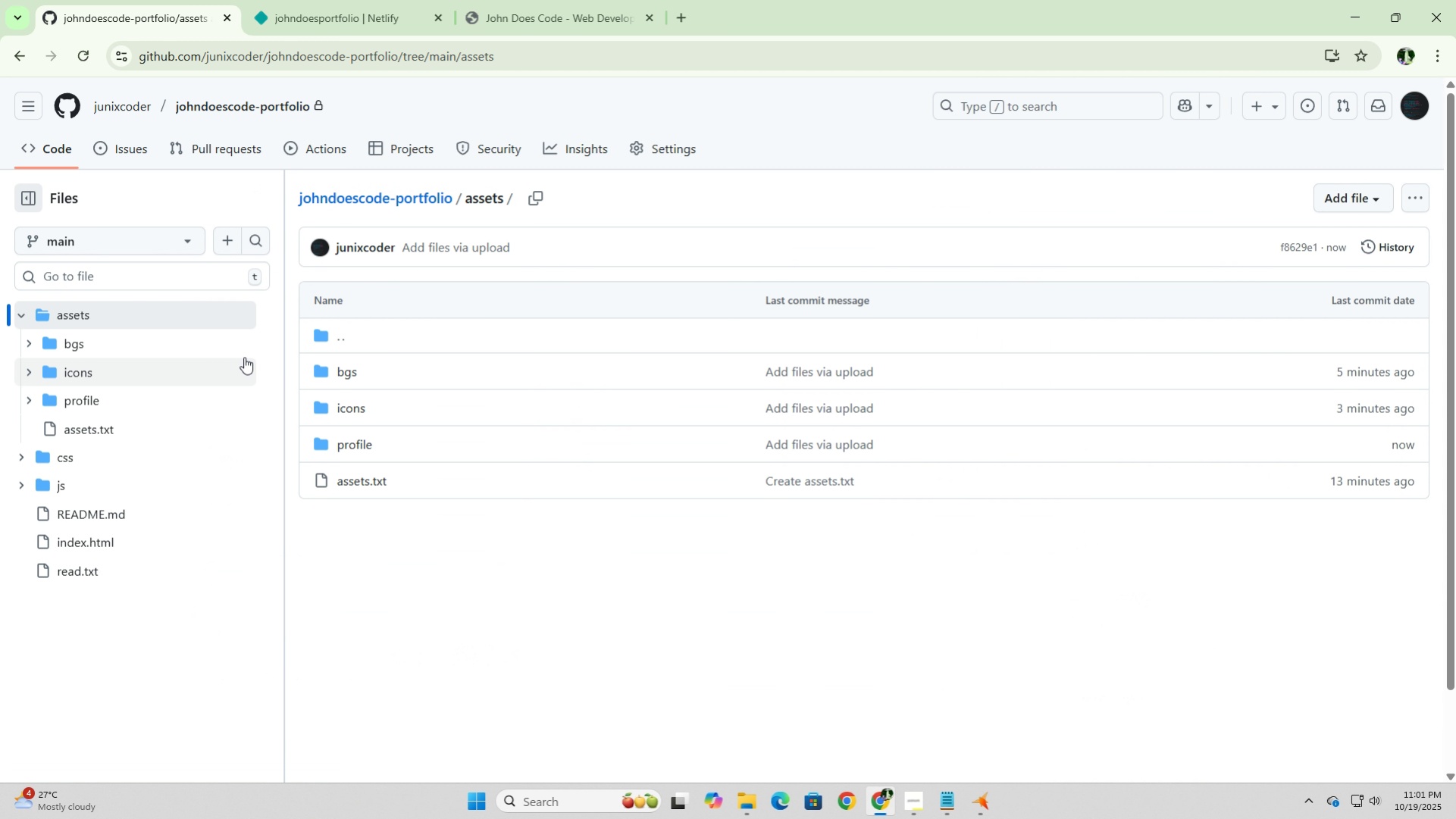 
left_click([1296, 235])
 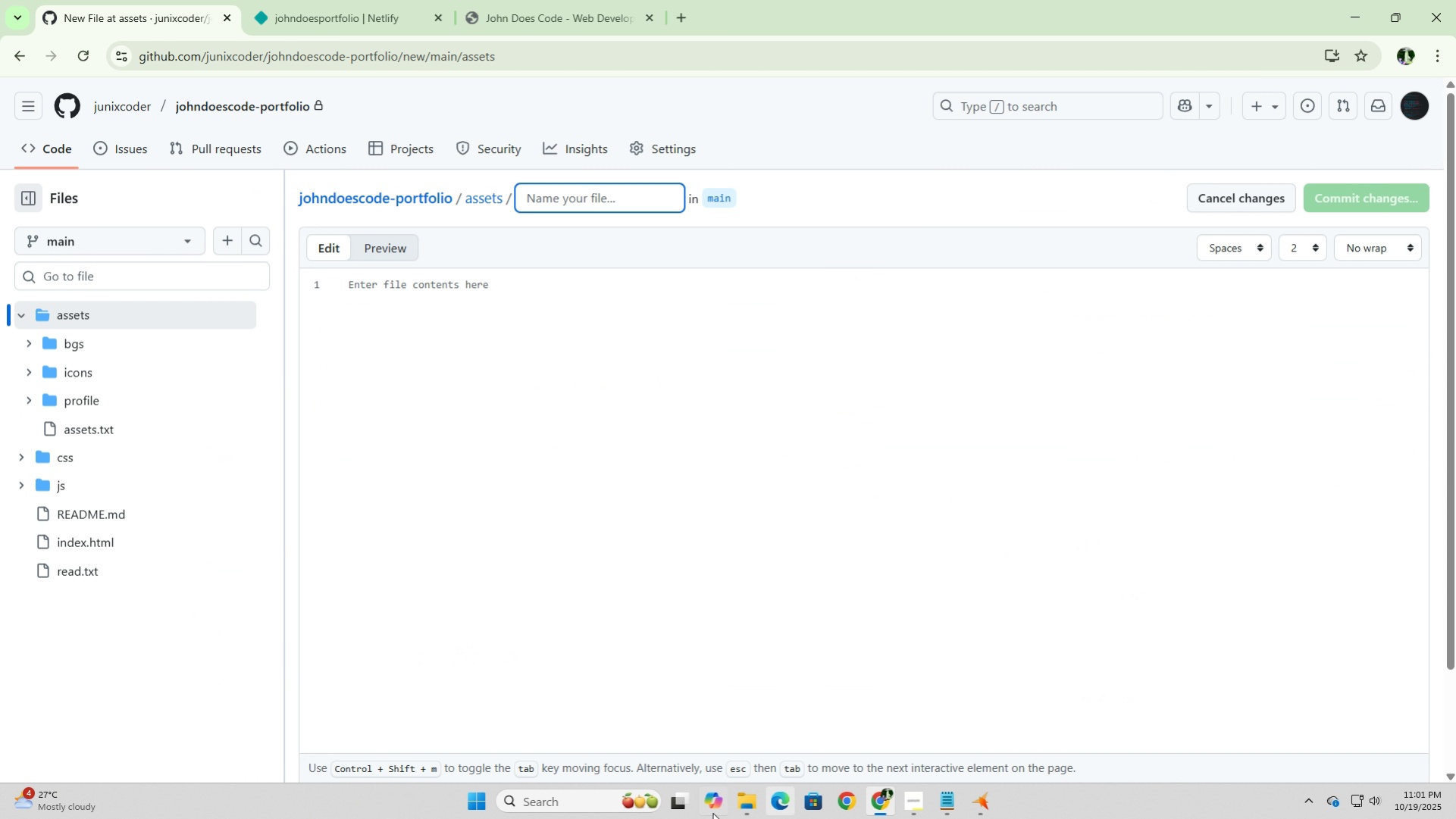 
left_click([744, 811])
 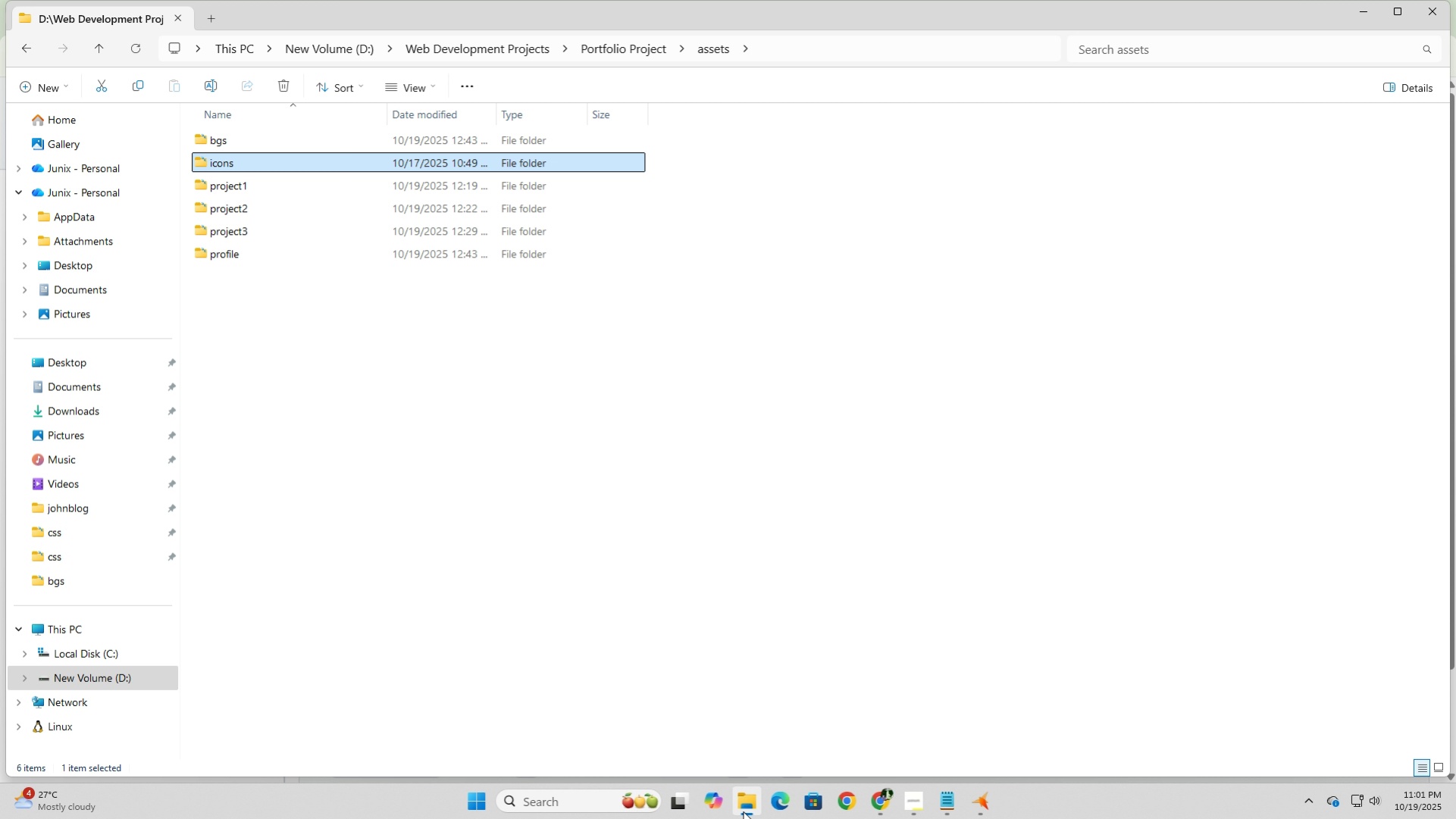 
left_click([743, 811])
 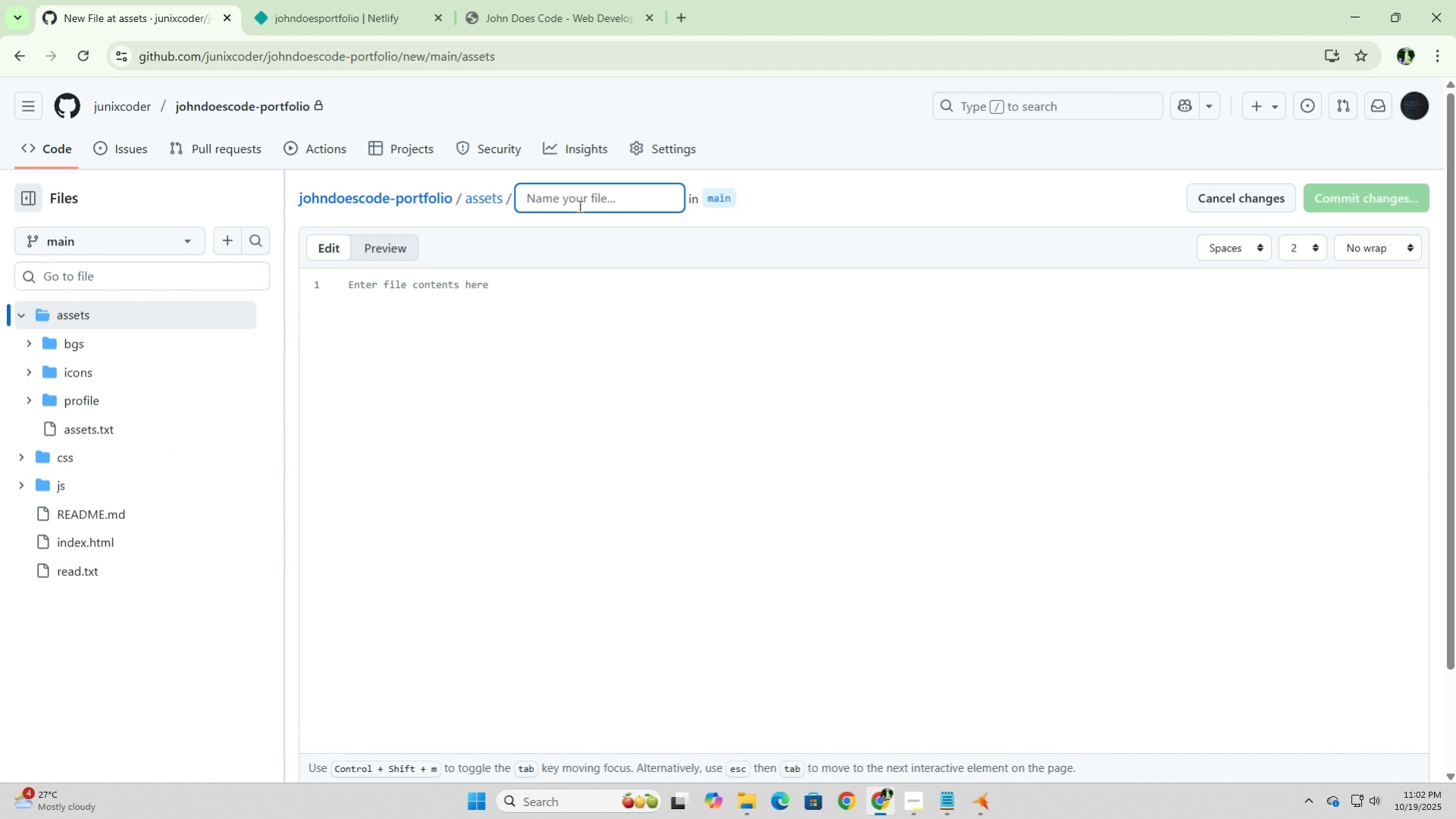 
type(project1)
 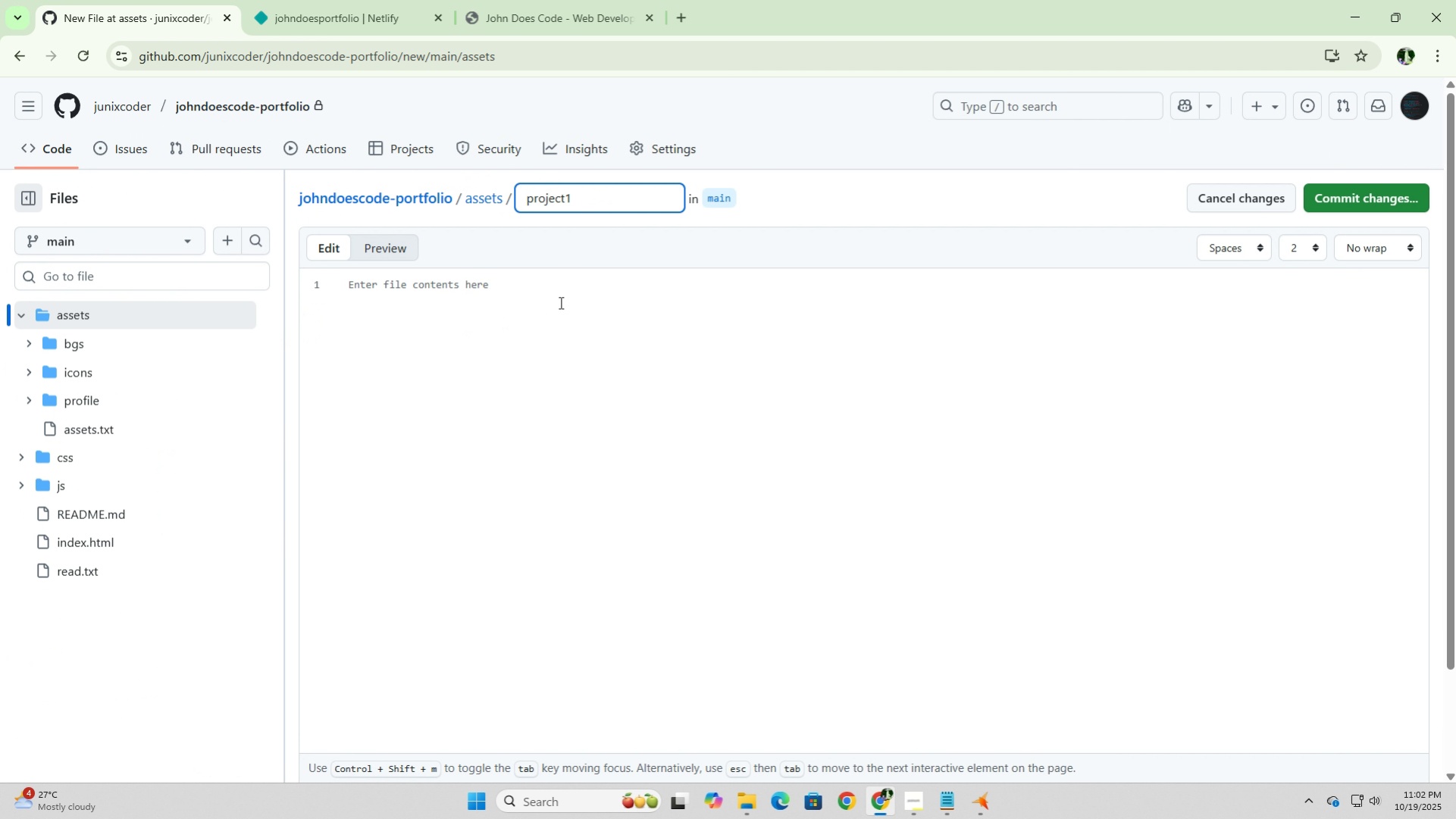 
type(/project.txt)
 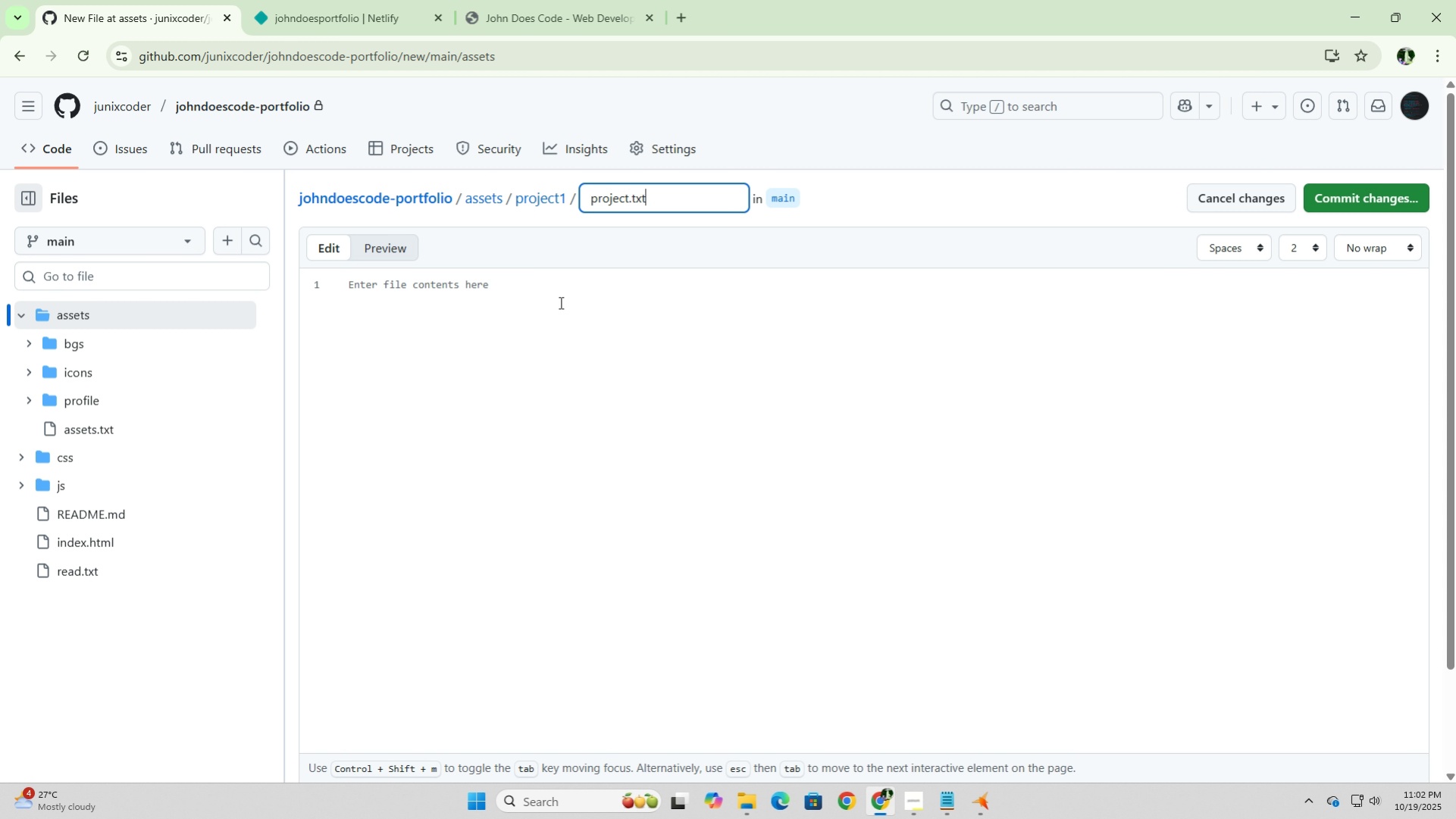 
left_click([559, 302])
 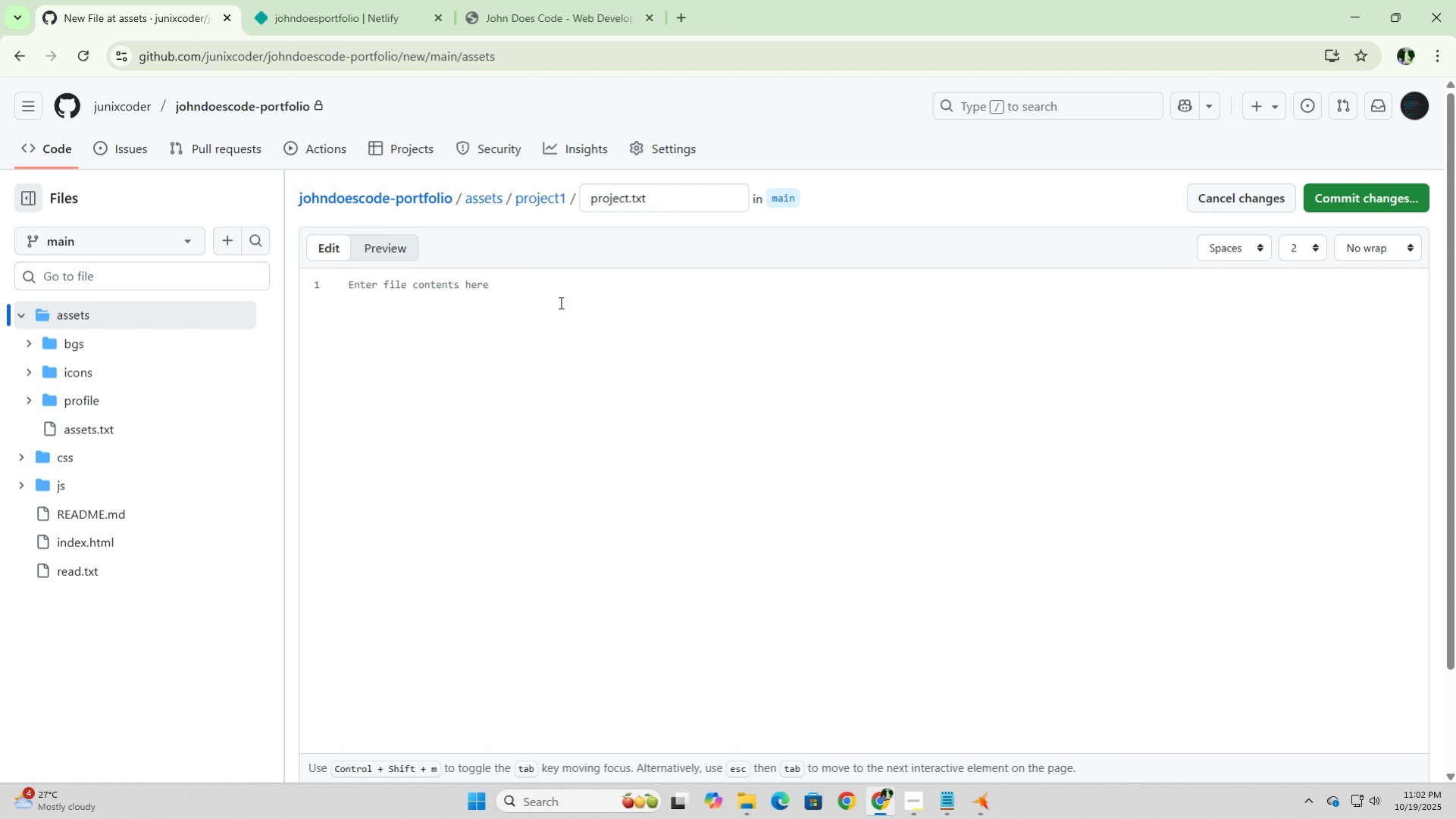 
type(Docuemn)
key(Backspace)
key(Backspace)
key(Backspace)
type(mentation for project1 ium)
key(Backspace)
key(Backspace)
type(mna)
key(Backspace)
key(Backspace)
key(Backspace)
type(mage gallery)
 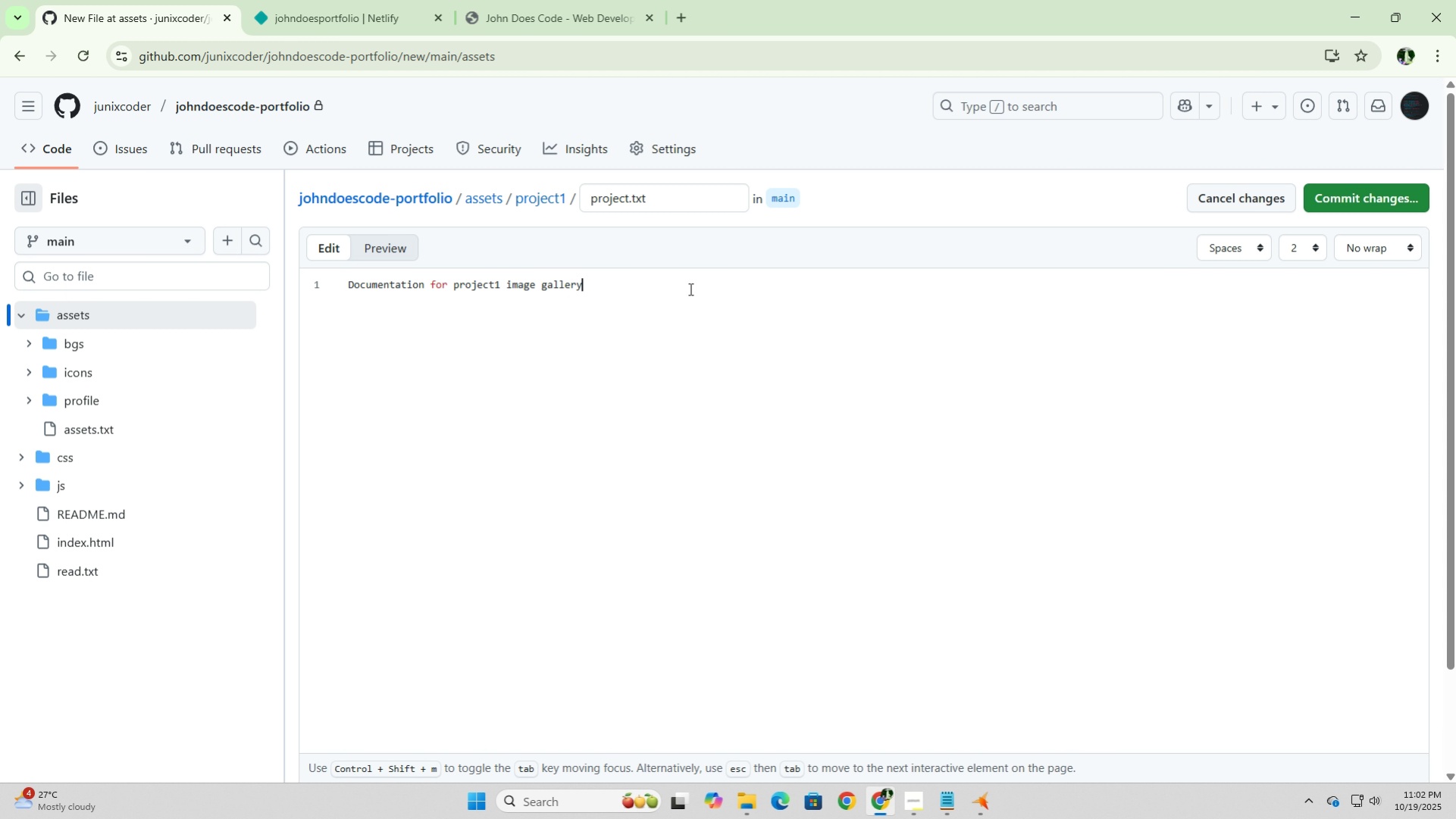 
left_click([689, 289])
 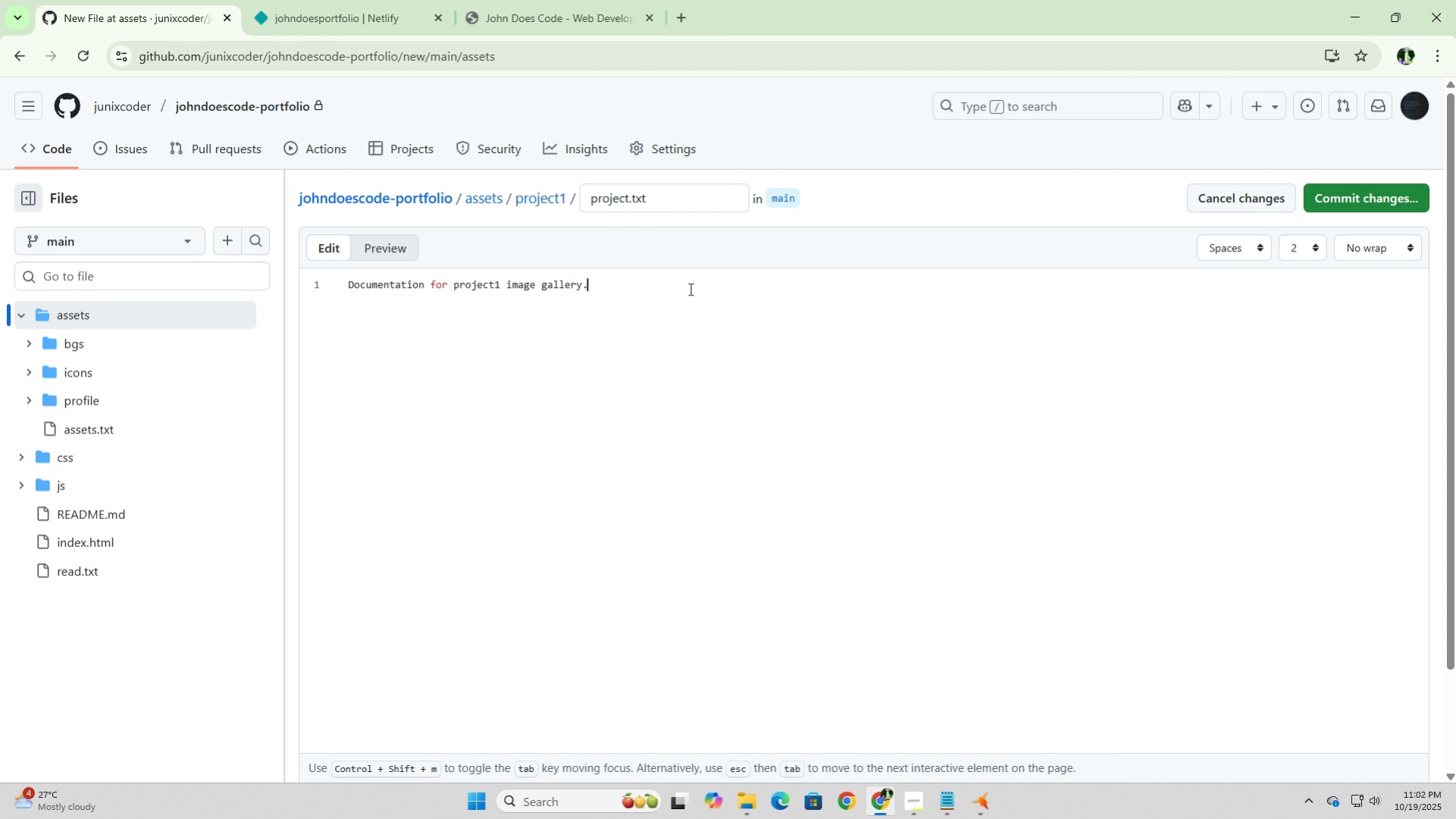 
key(Period)
 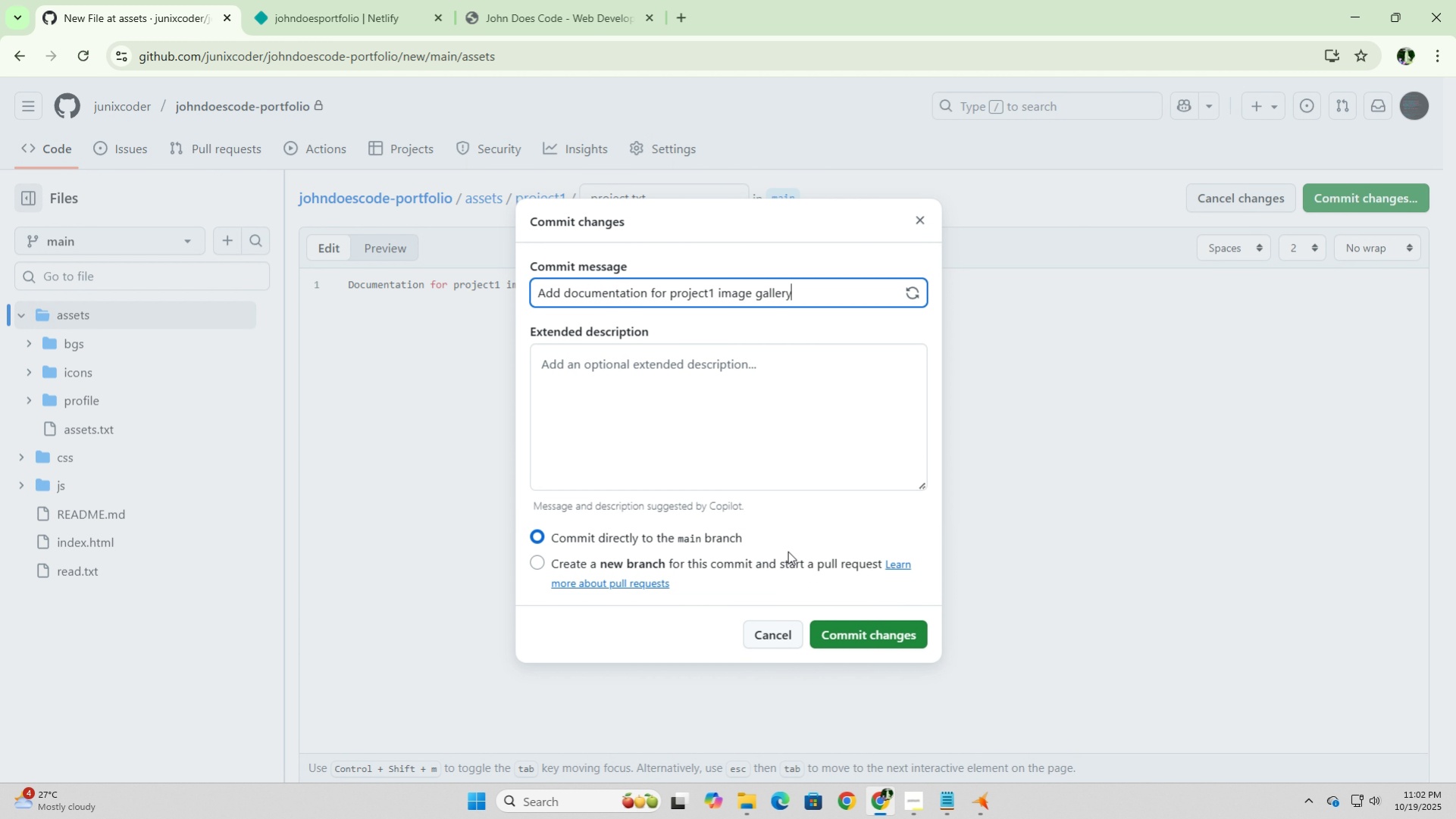 
left_click([843, 636])
 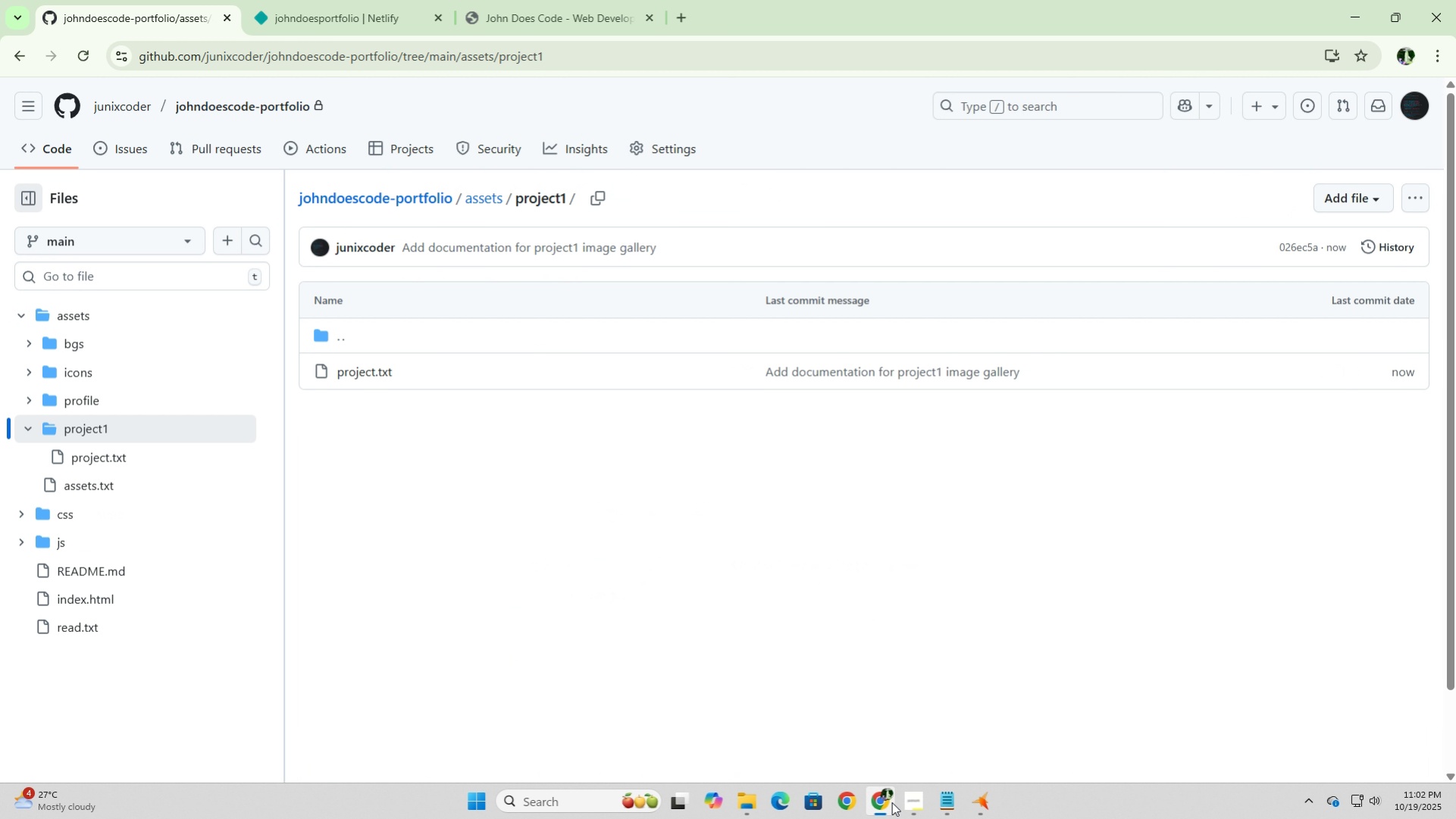 
left_click([906, 809])